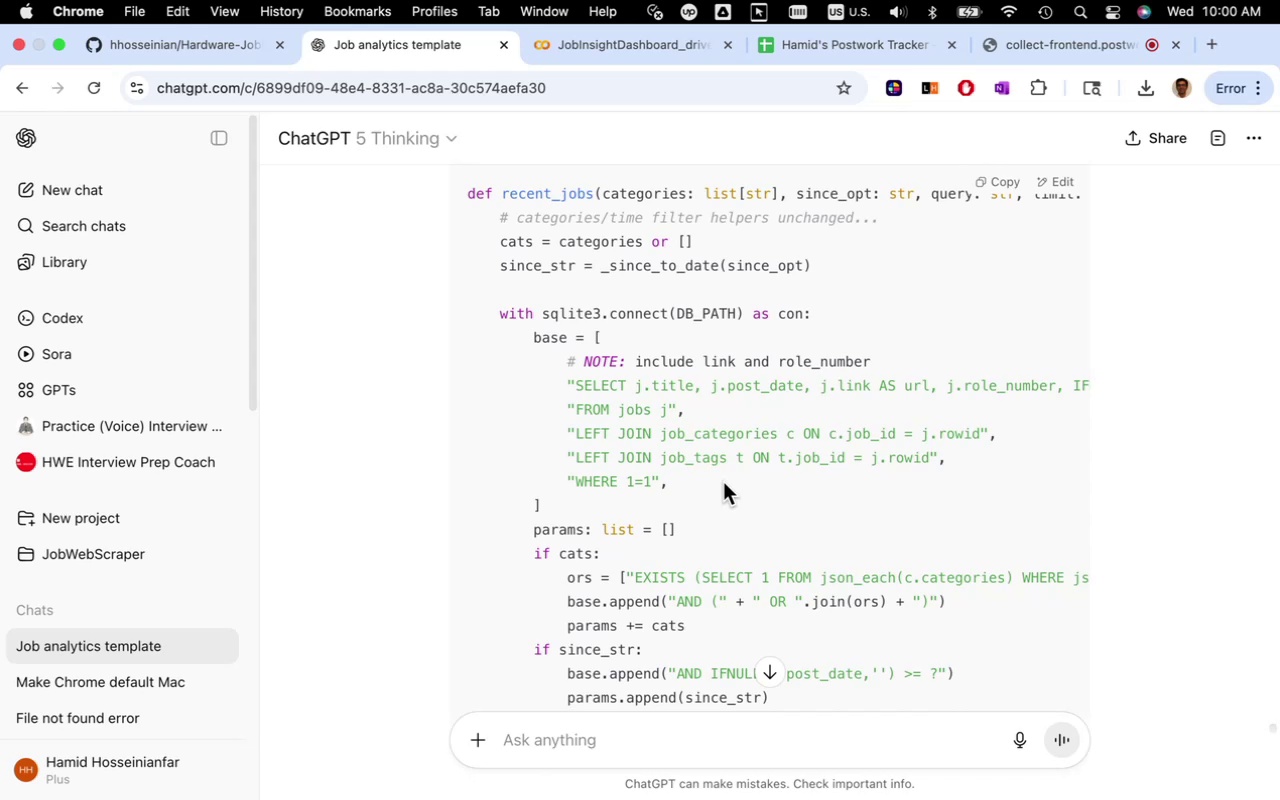 
left_click([621, 51])
 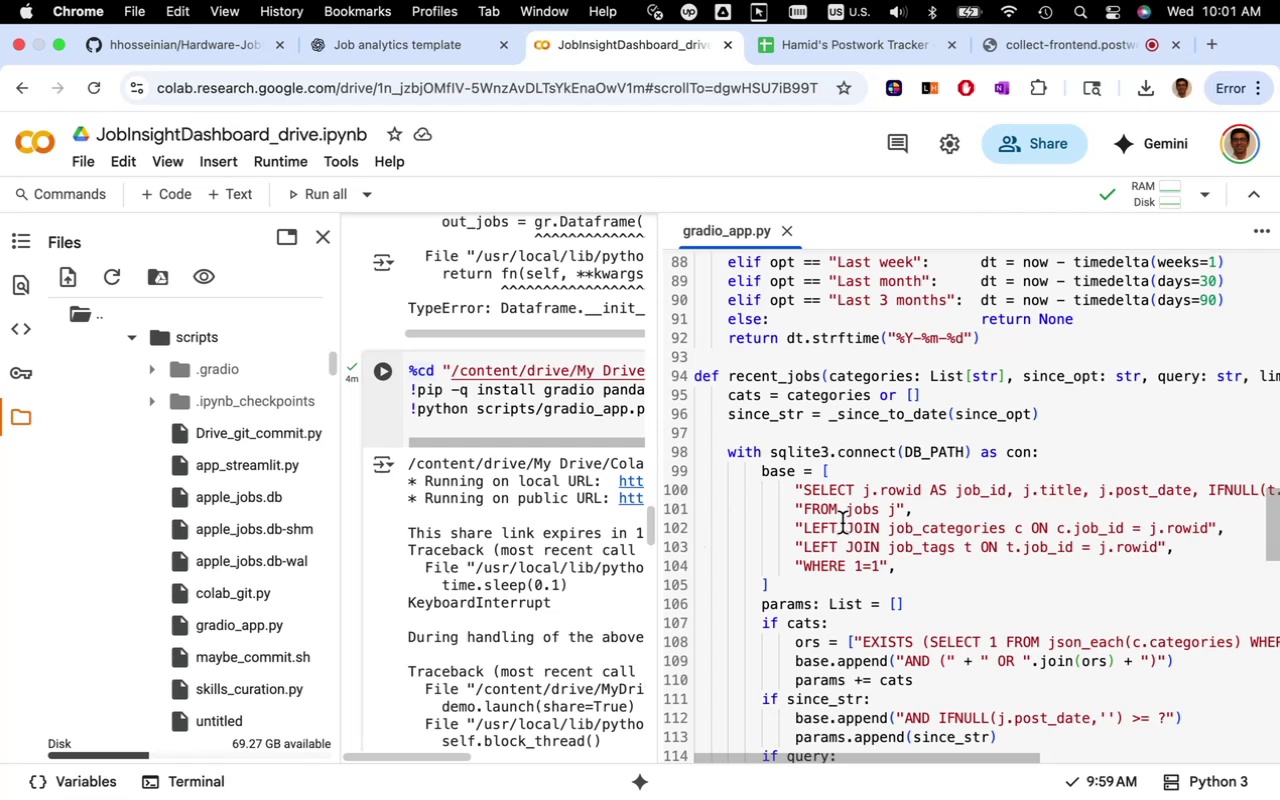 
scroll: coordinate [816, 508], scroll_direction: down, amount: 2.0
 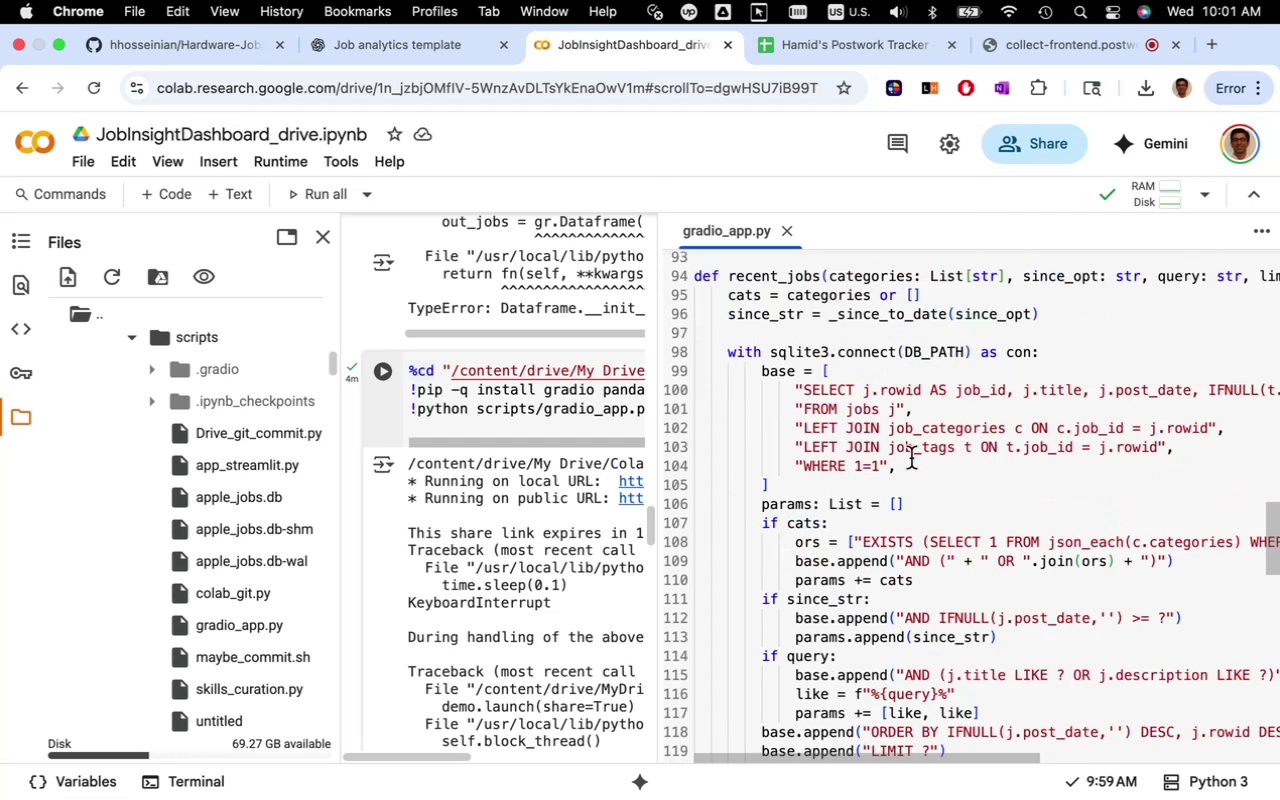 
wait(5.9)
 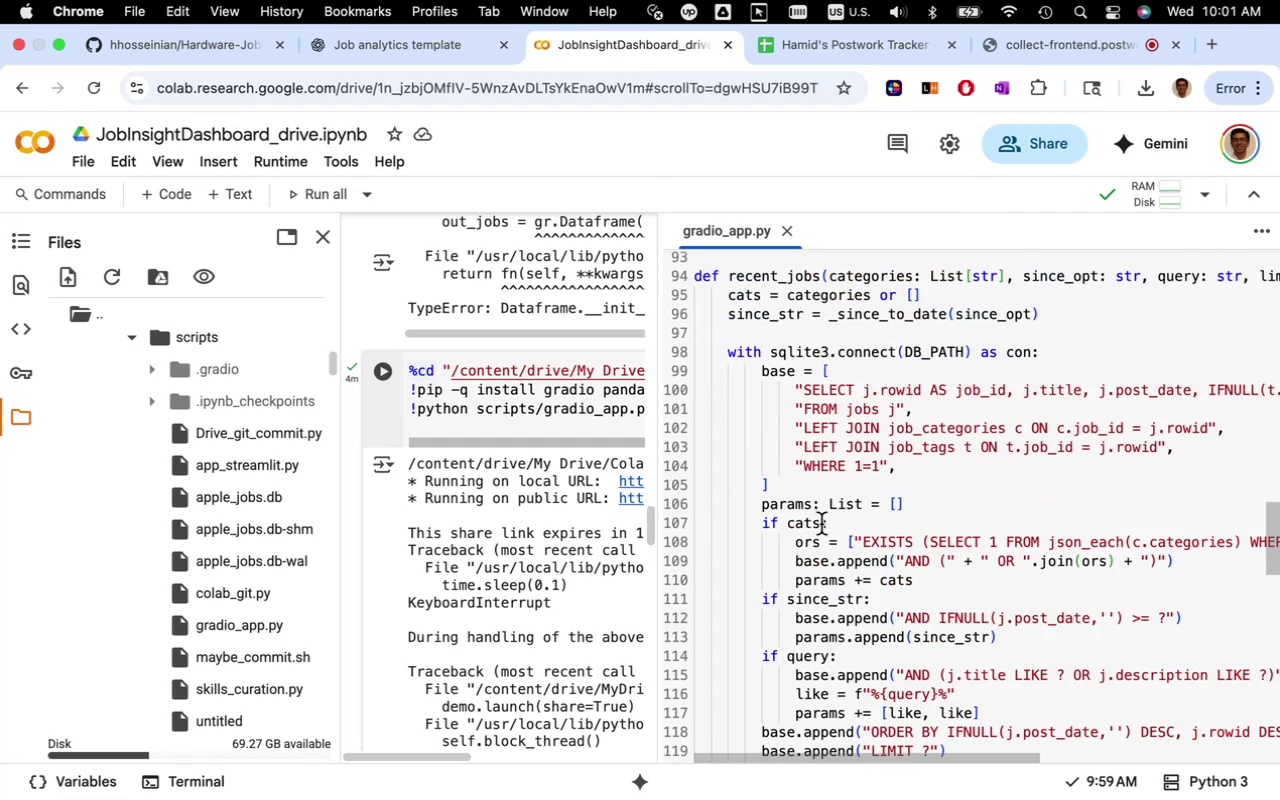 
left_click([446, 57])
 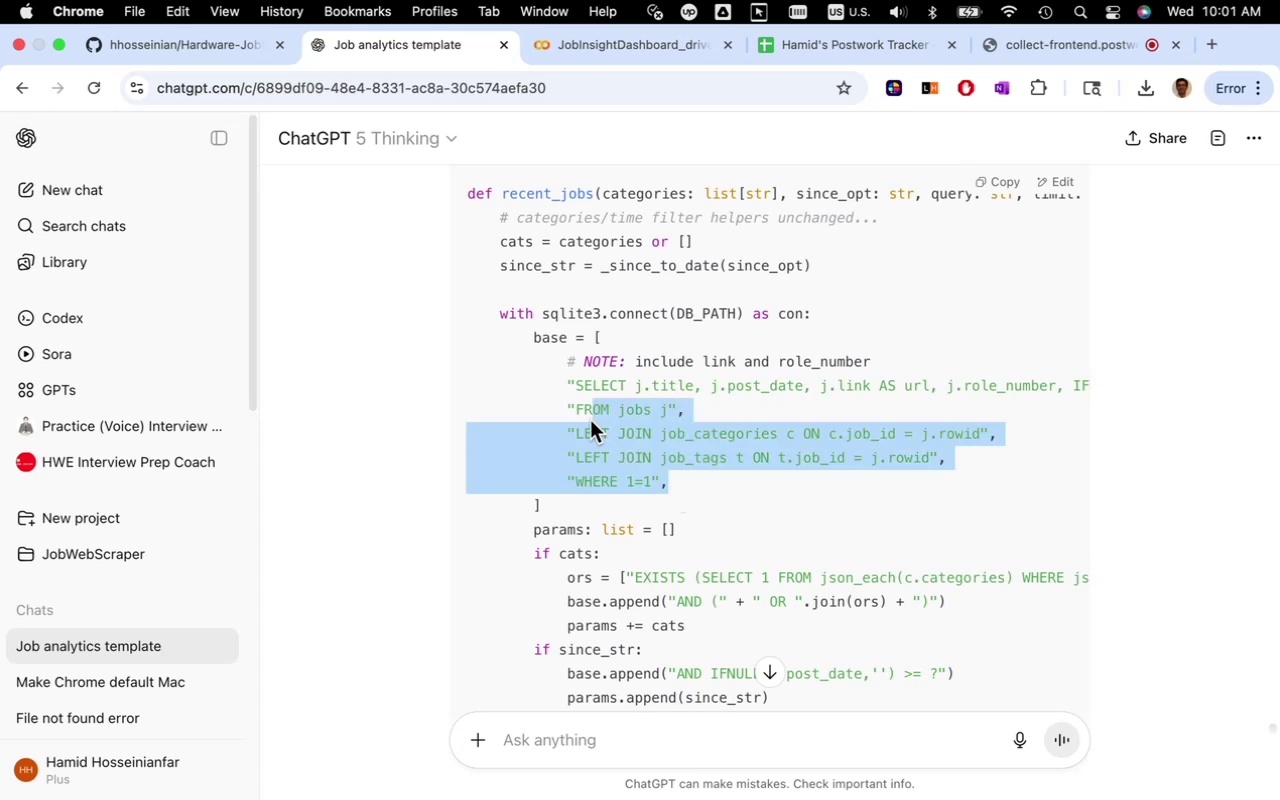 
wait(6.78)
 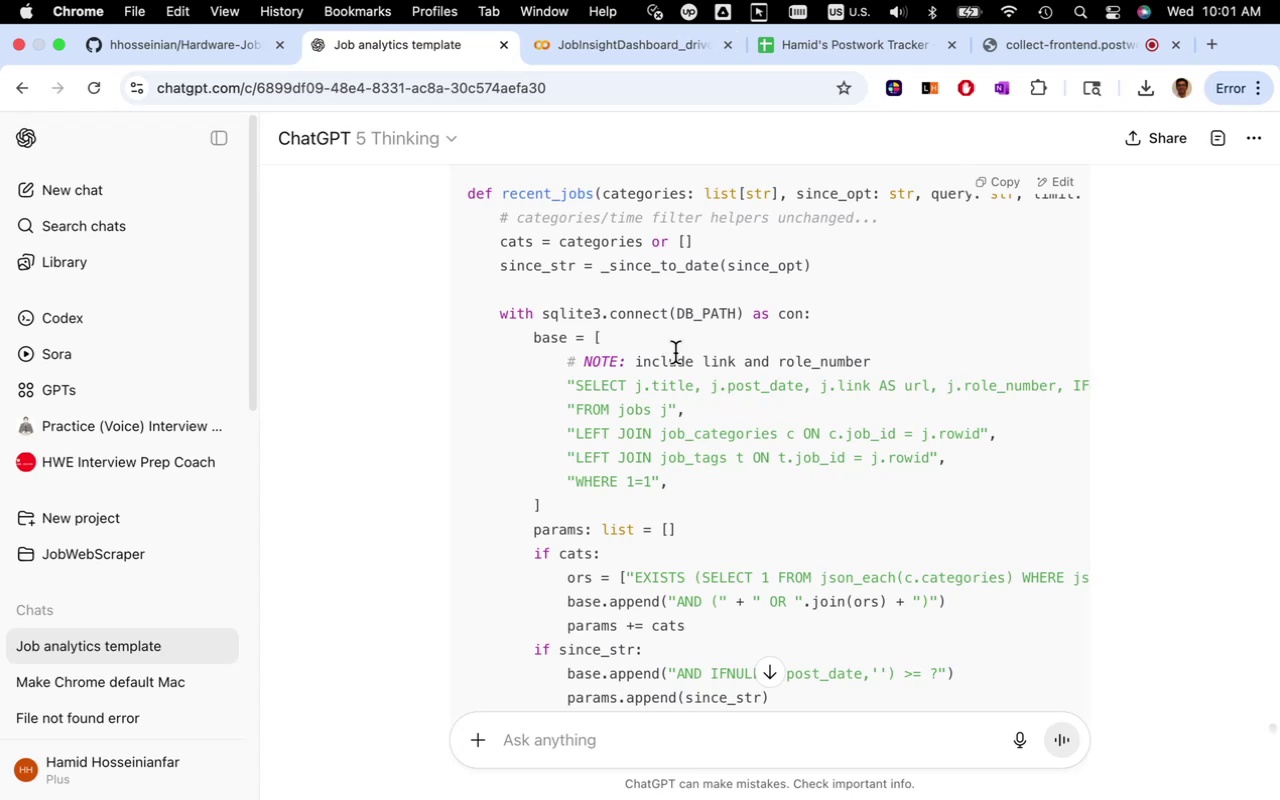 
key(Meta+C)
 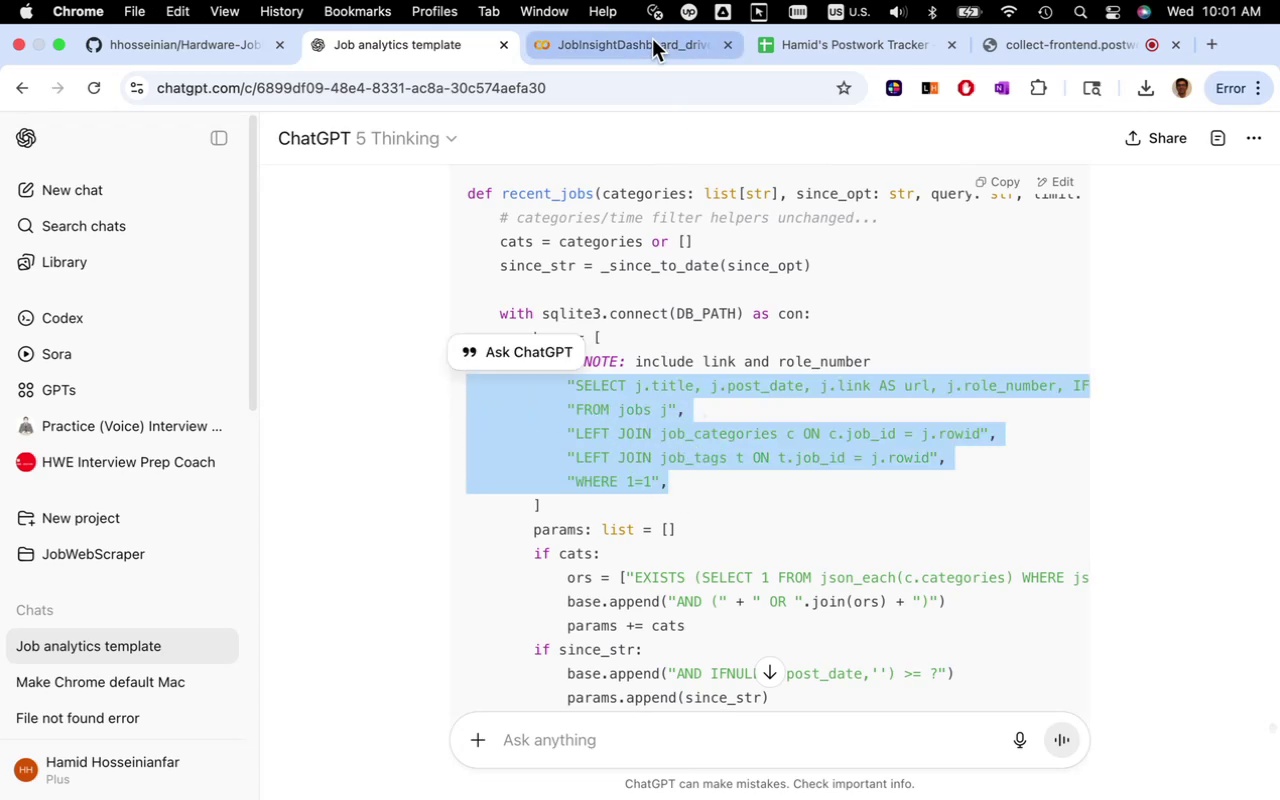 
left_click([652, 39])
 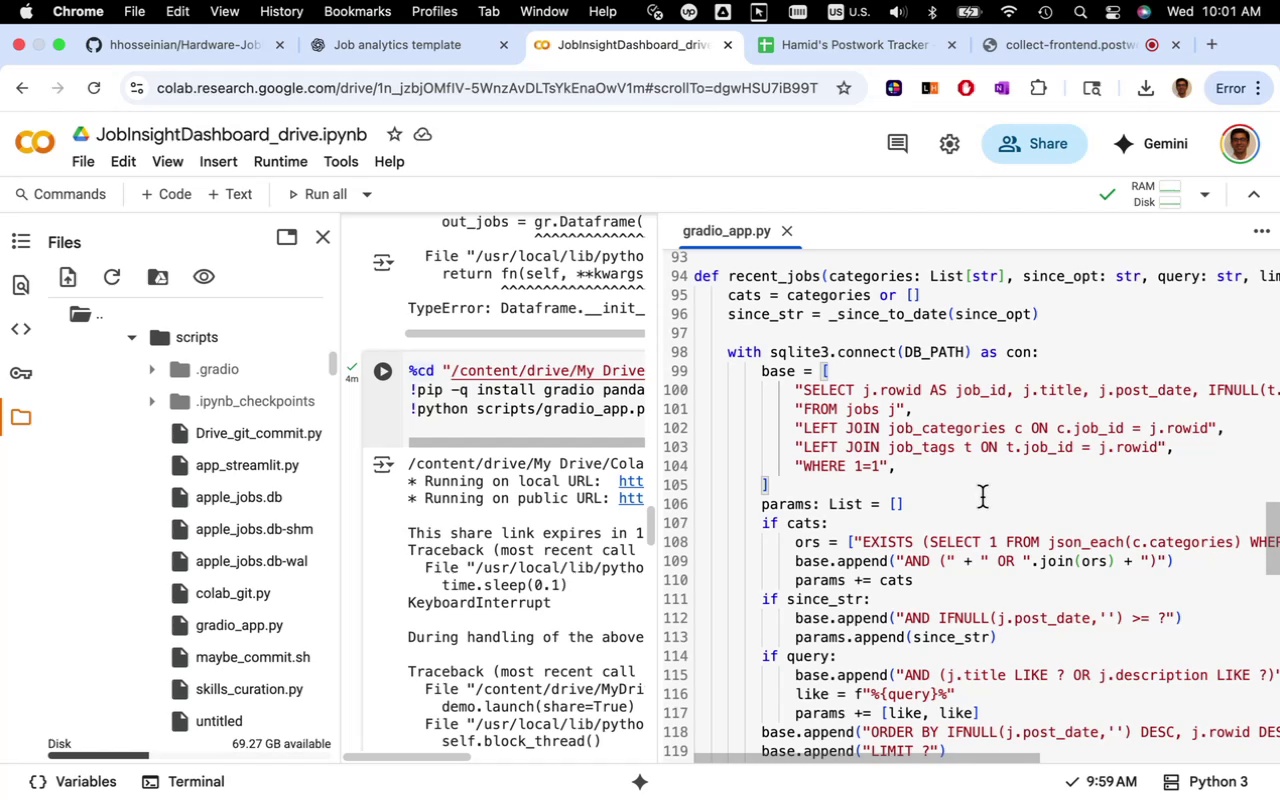 
key(Enter)
 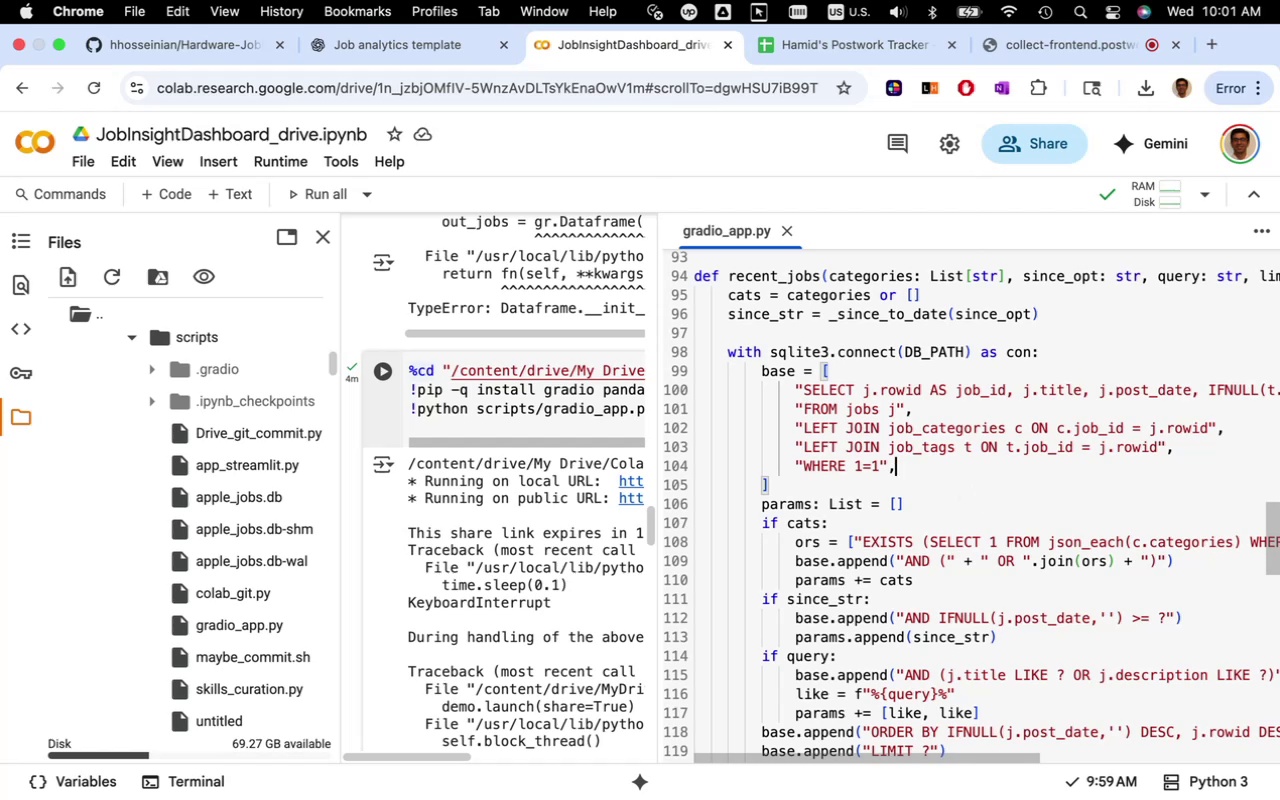 
key(Enter)
 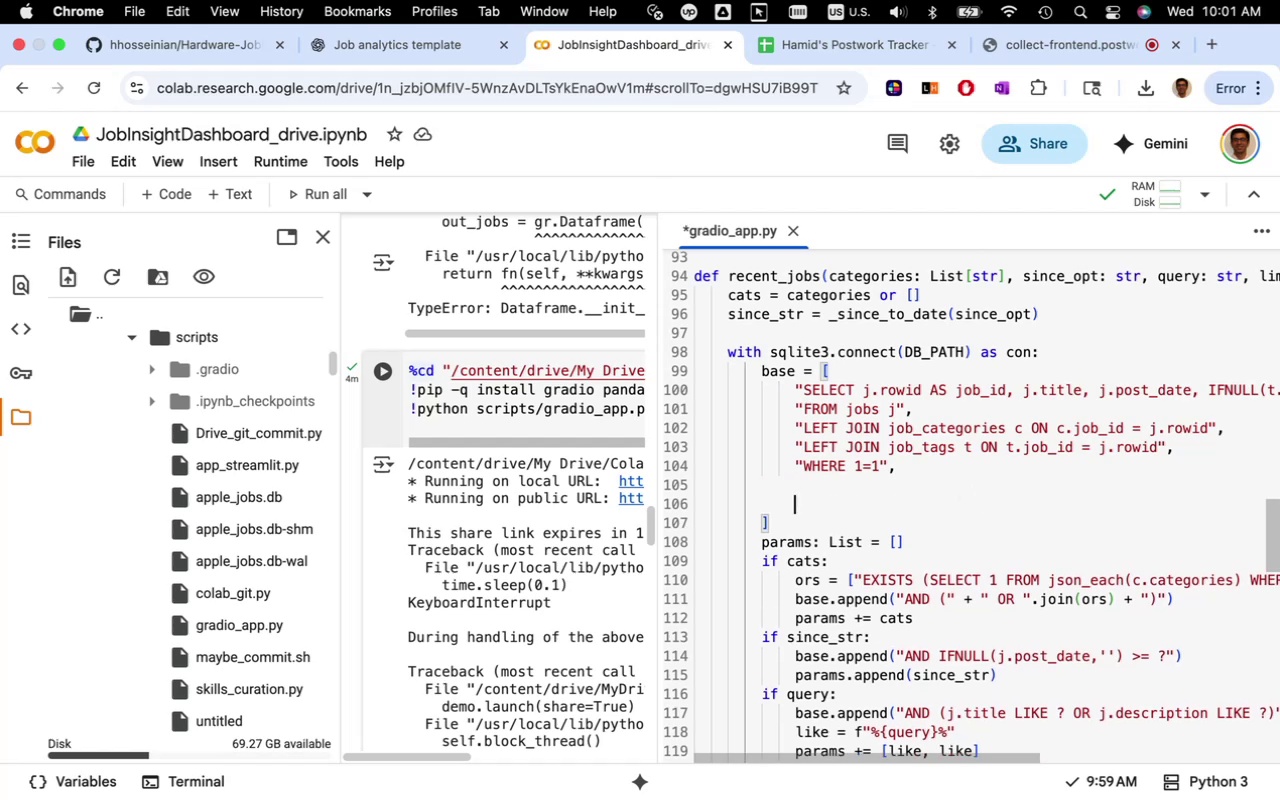 
key(Meta+V)
 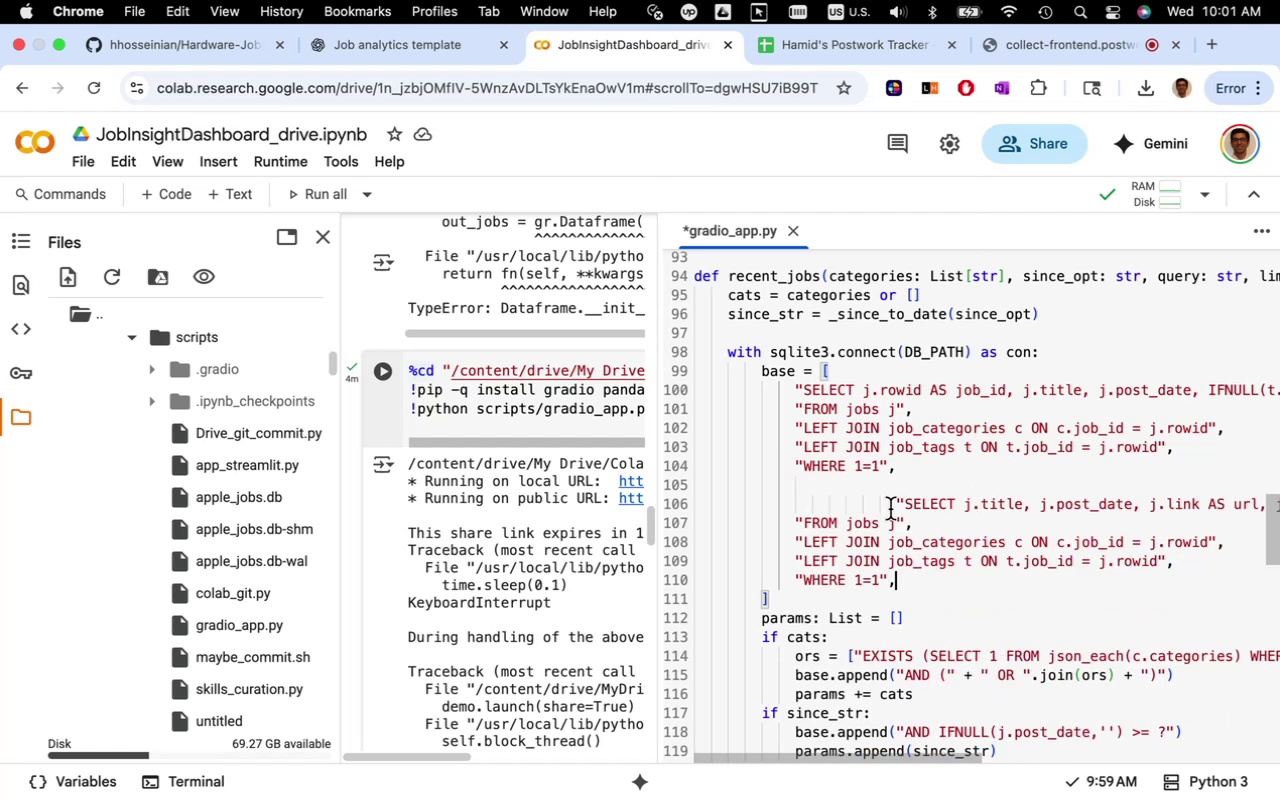 
left_click([896, 507])
 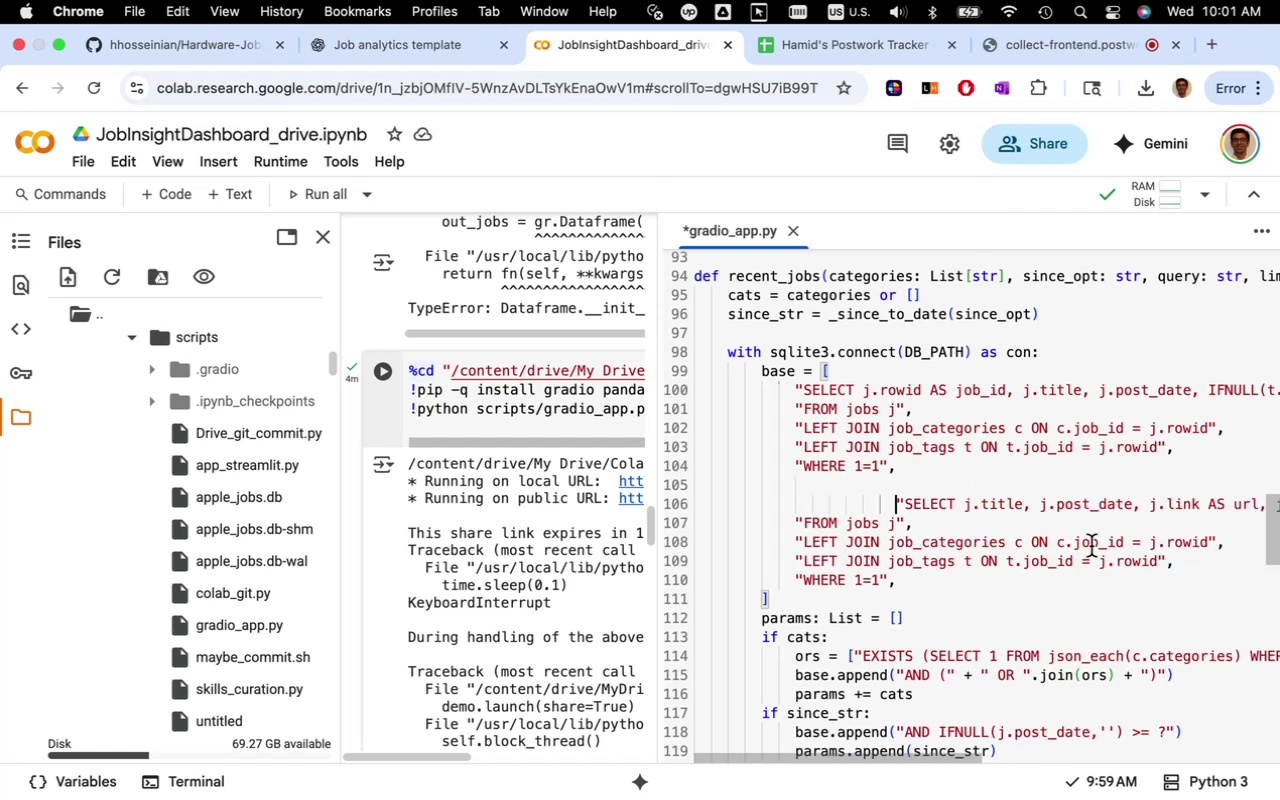 
key(Backspace)
 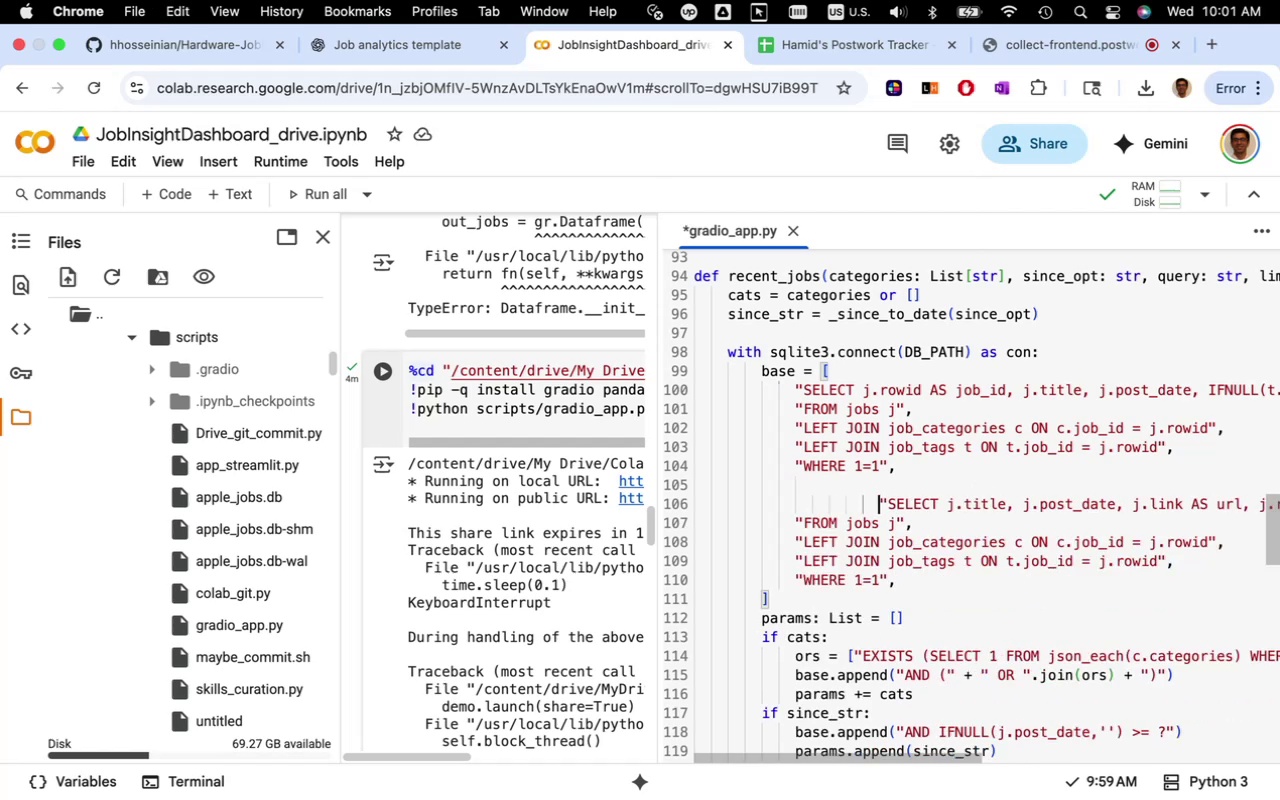 
key(Backspace)
 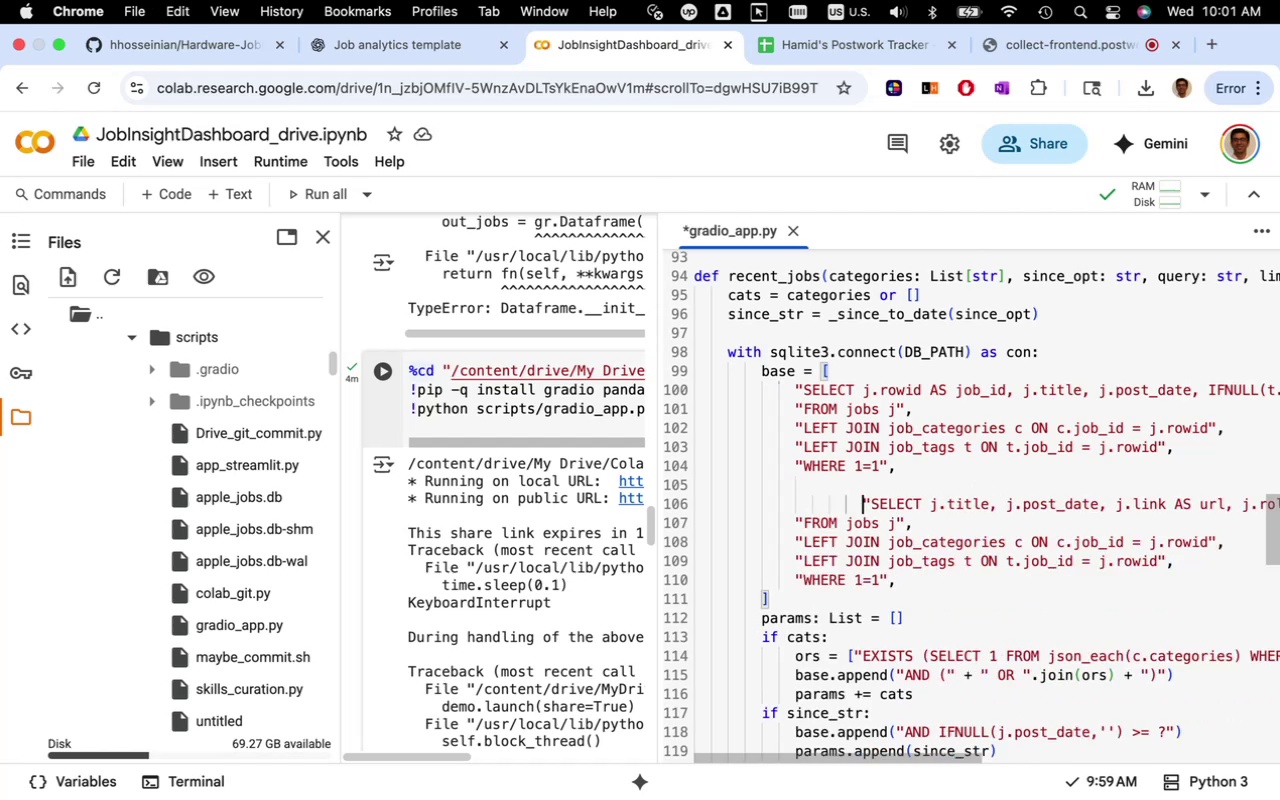 
key(Backspace)
 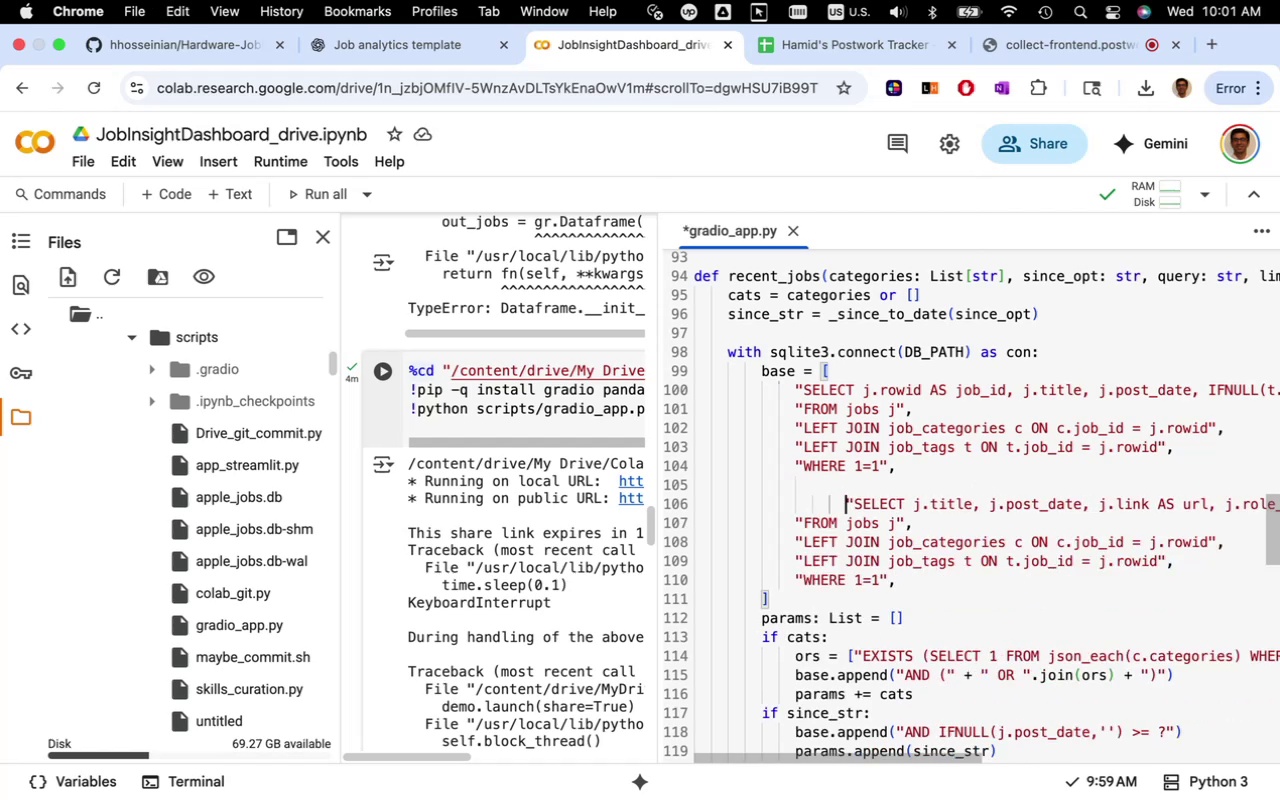 
key(Backspace)
 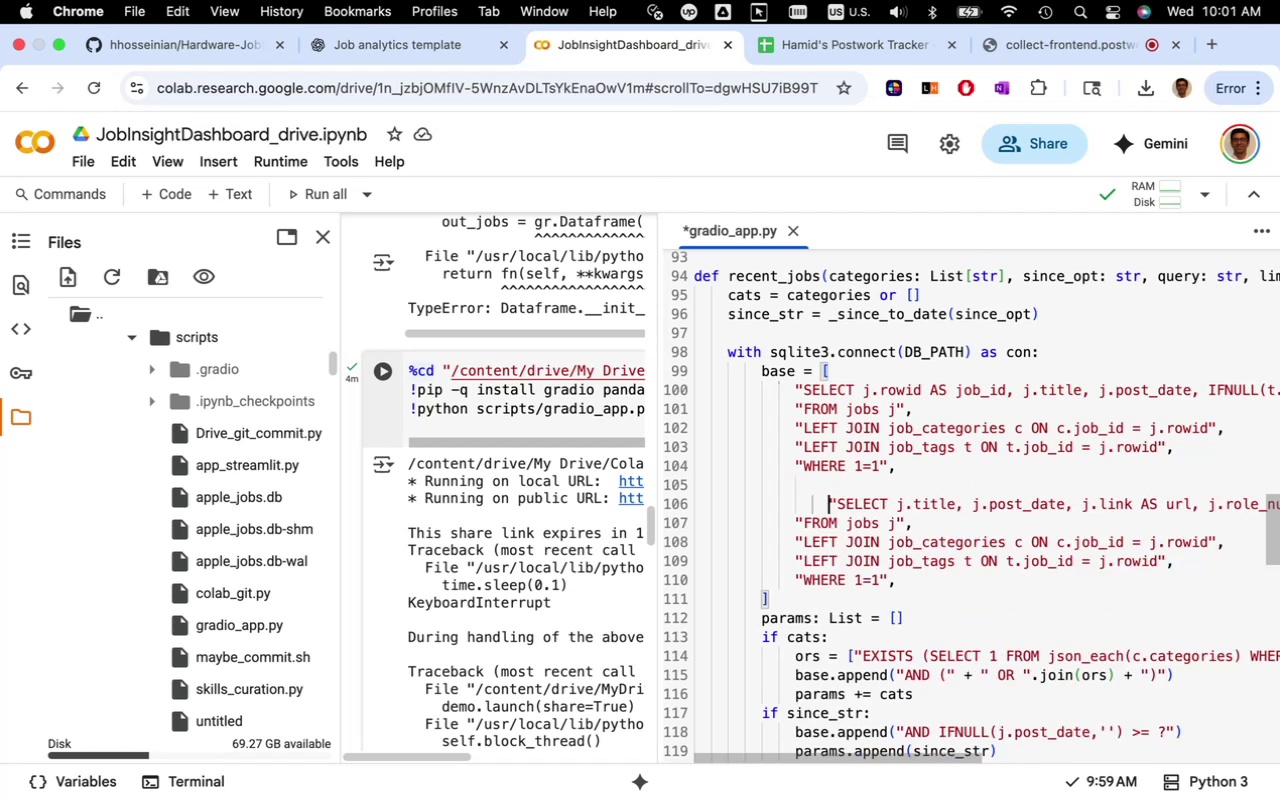 
key(Backspace)
 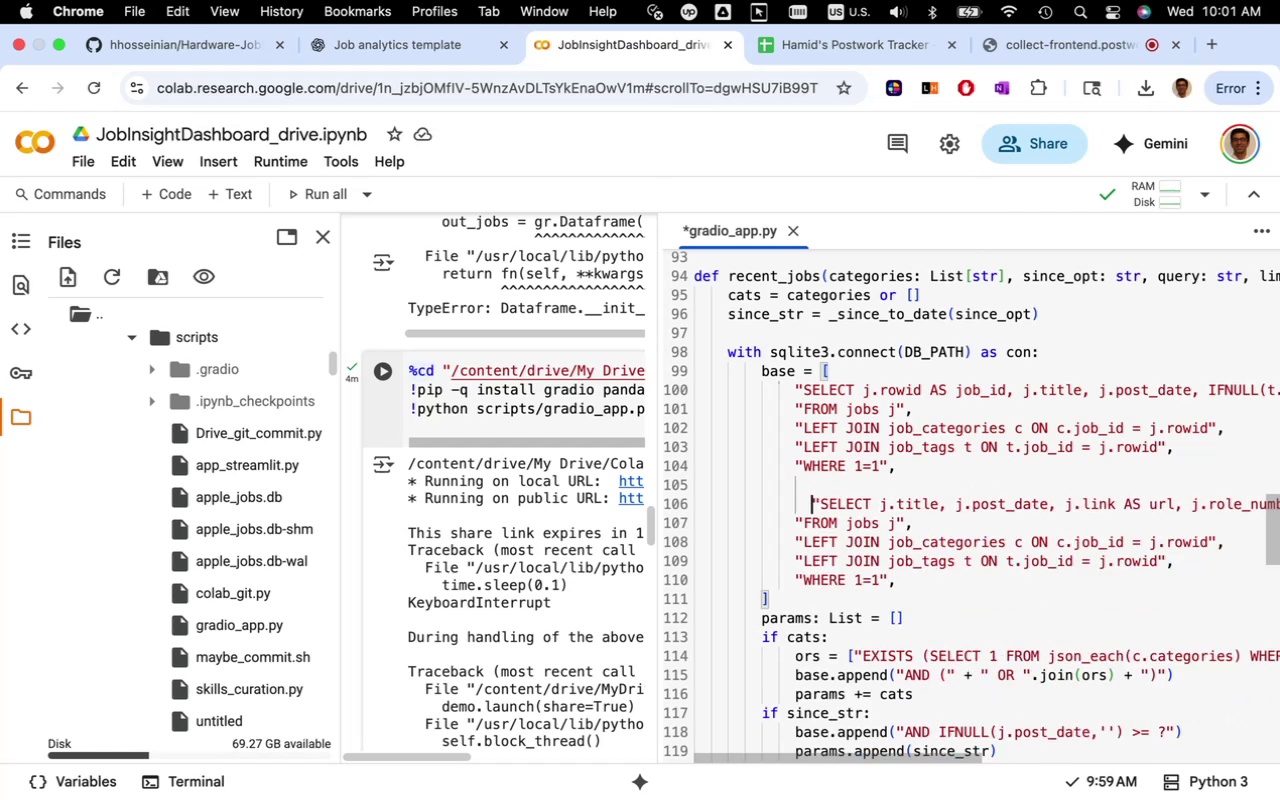 
key(Backspace)
 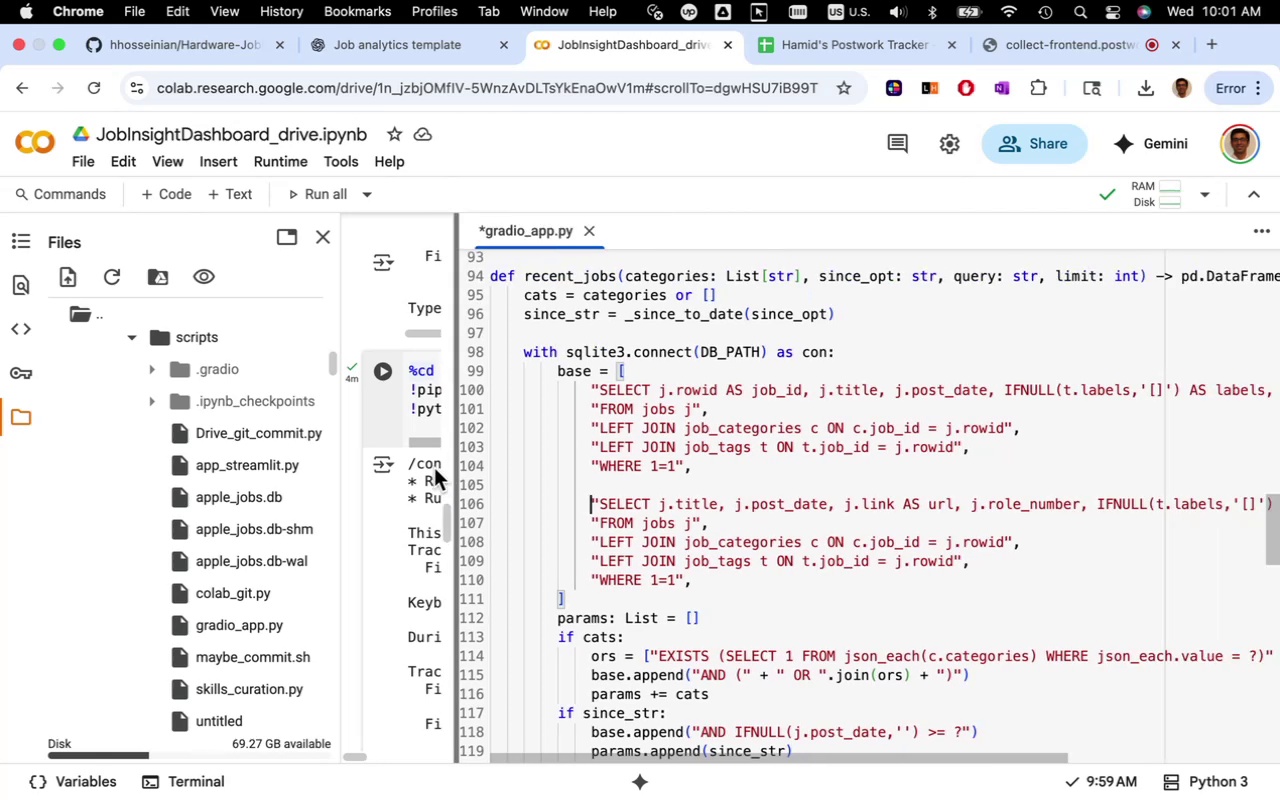 
wait(11.59)
 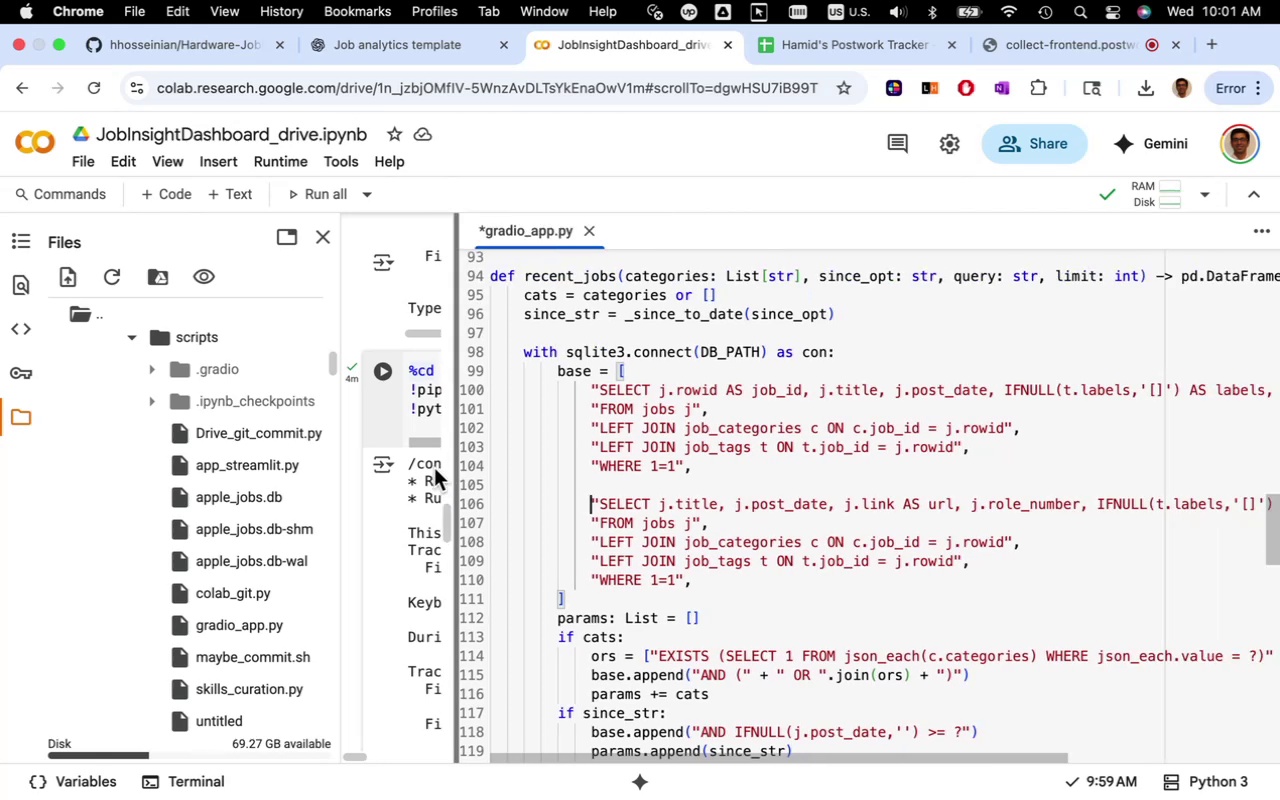 
left_click([329, 245])
 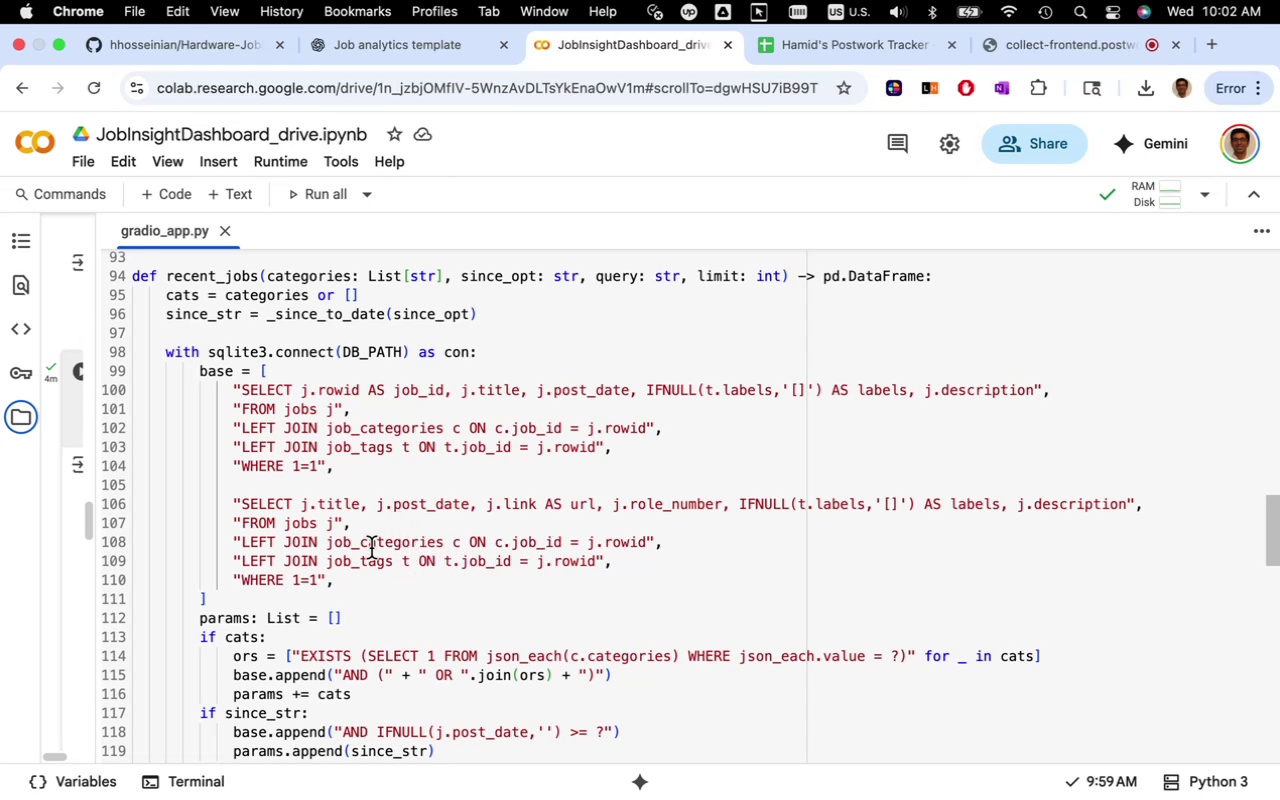 
wait(54.82)
 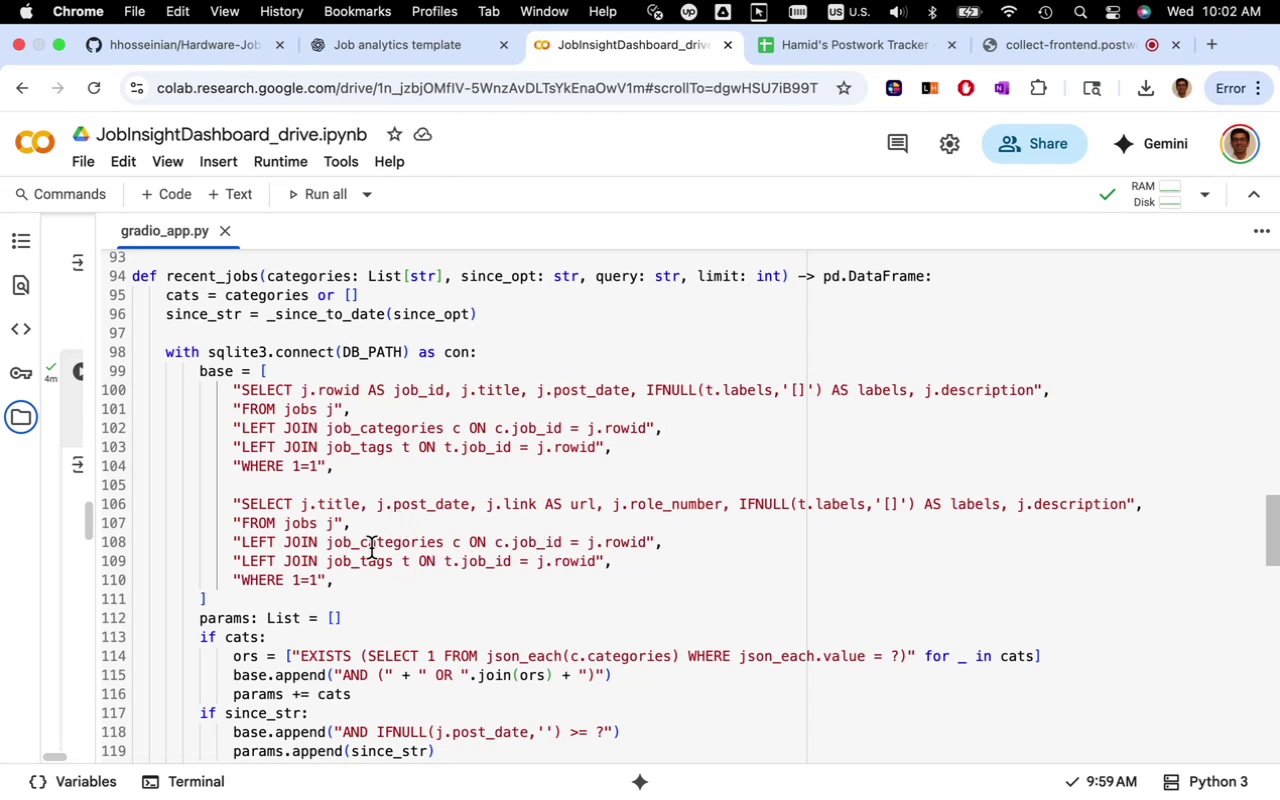 
key(Backspace)
 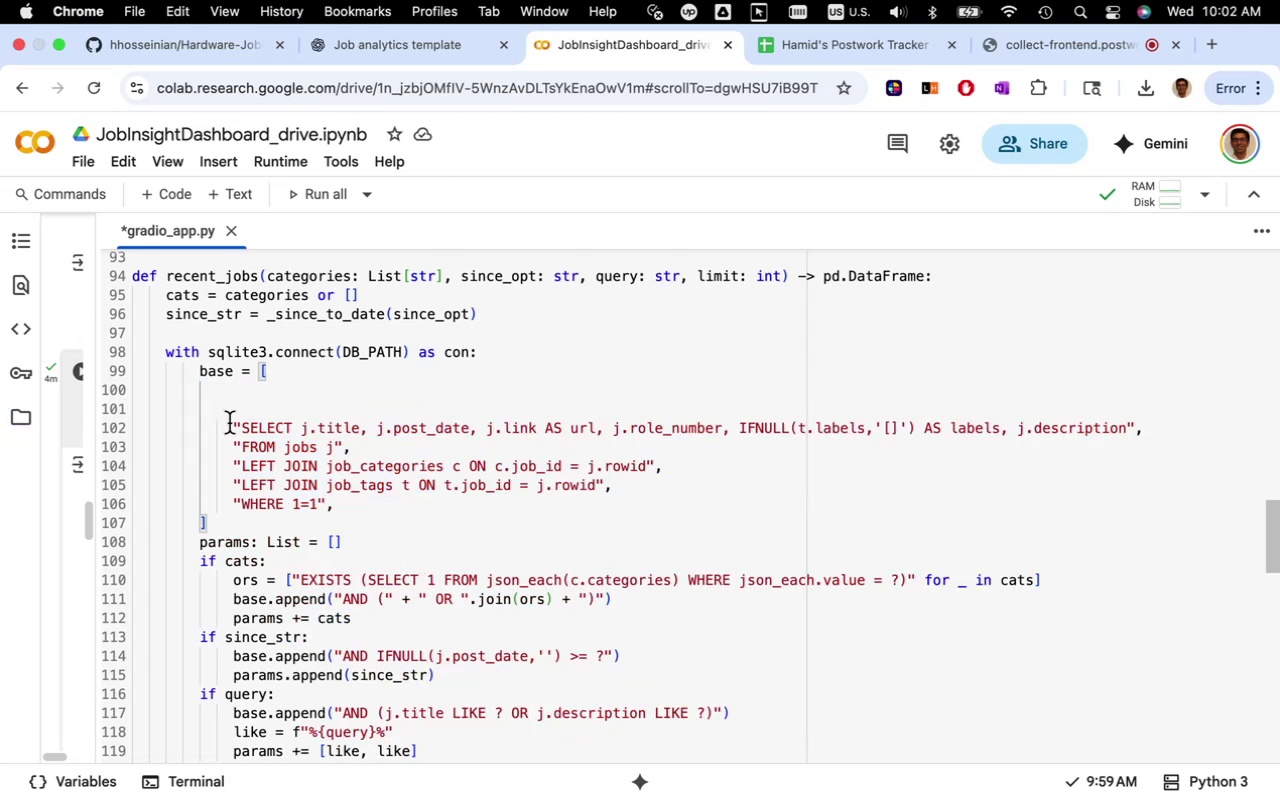 
left_click([235, 413])
 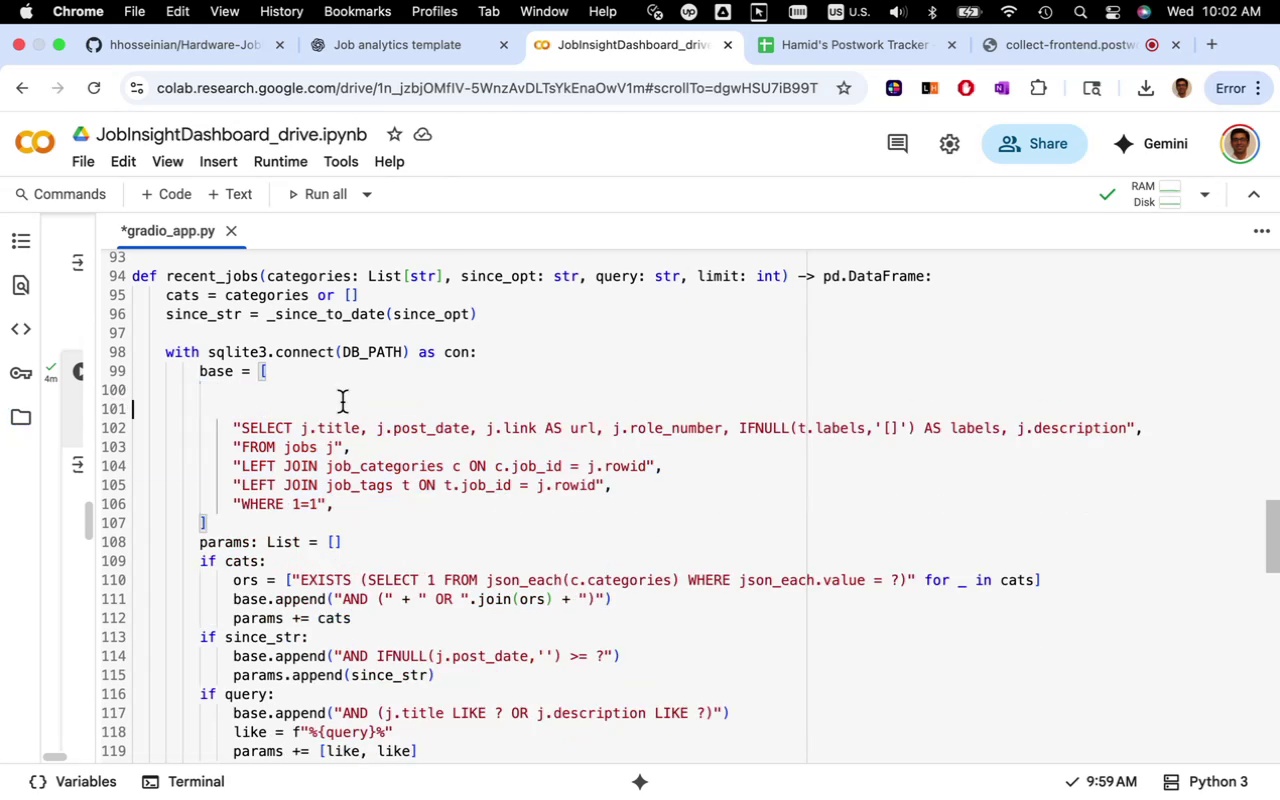 
key(Backspace)
 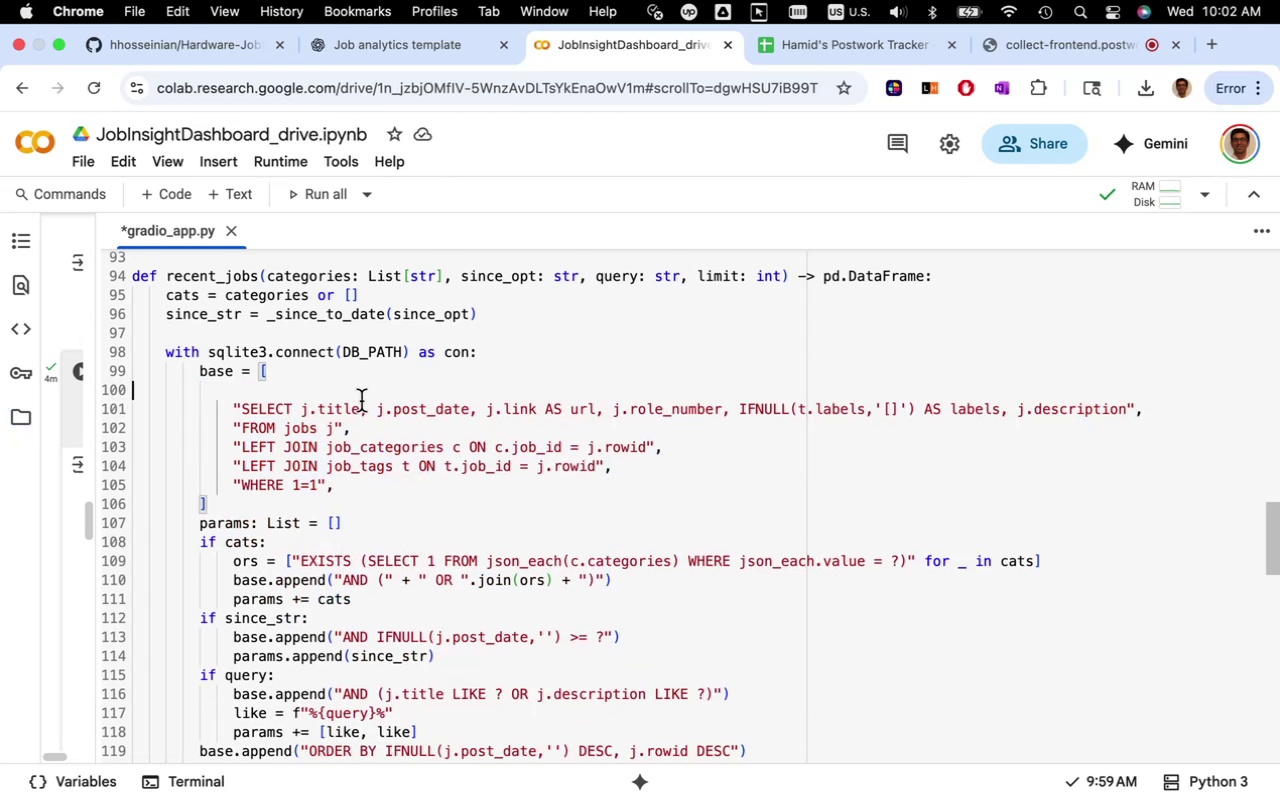 
key(Backspace)
 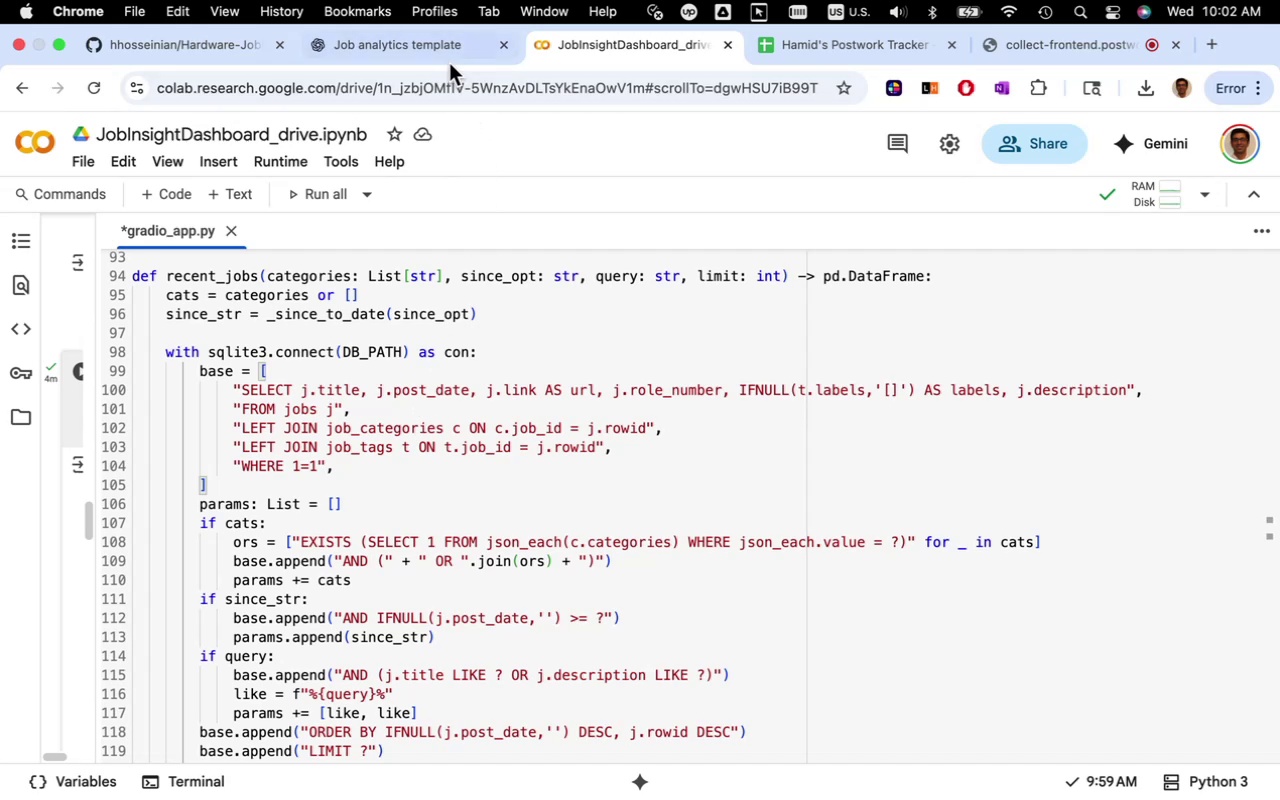 
left_click([447, 56])
 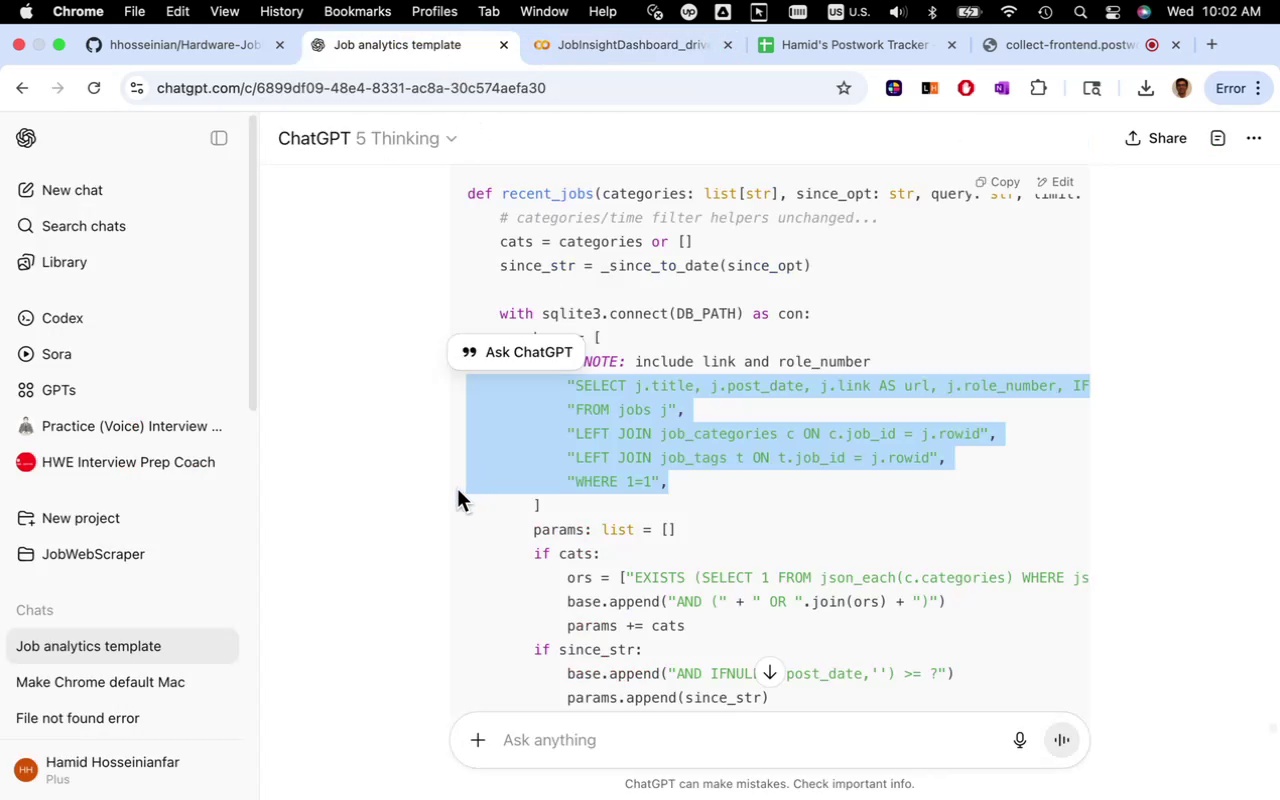 
left_click([452, 489])
 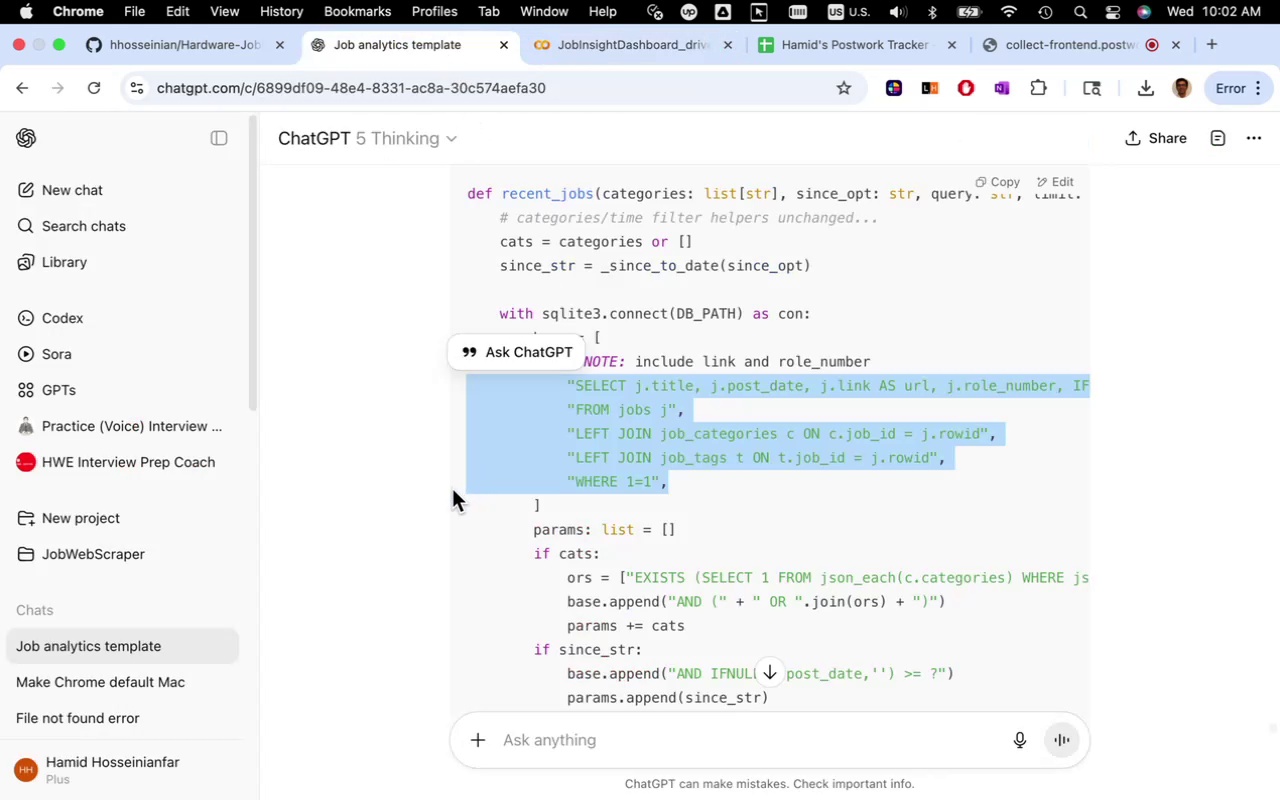 
scroll: coordinate [452, 489], scroll_direction: down, amount: 3.0
 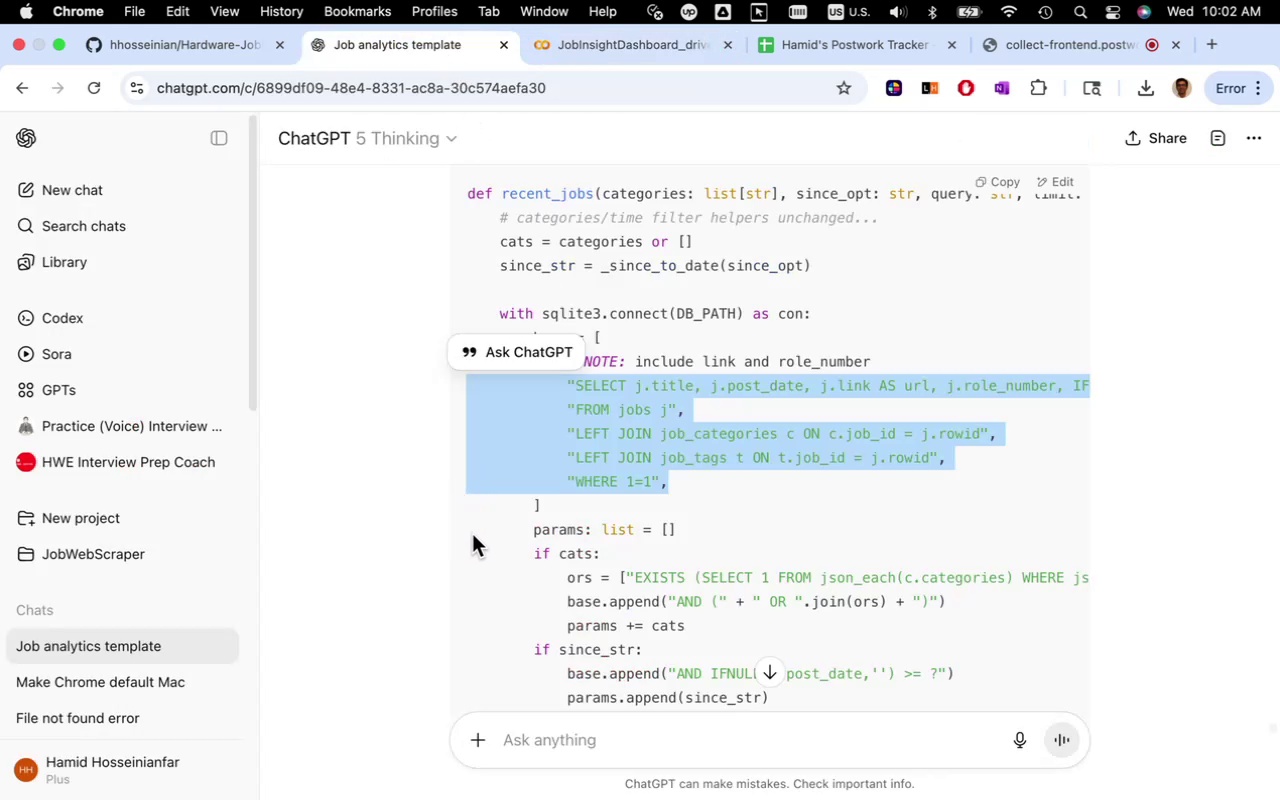 
left_click([476, 533])
 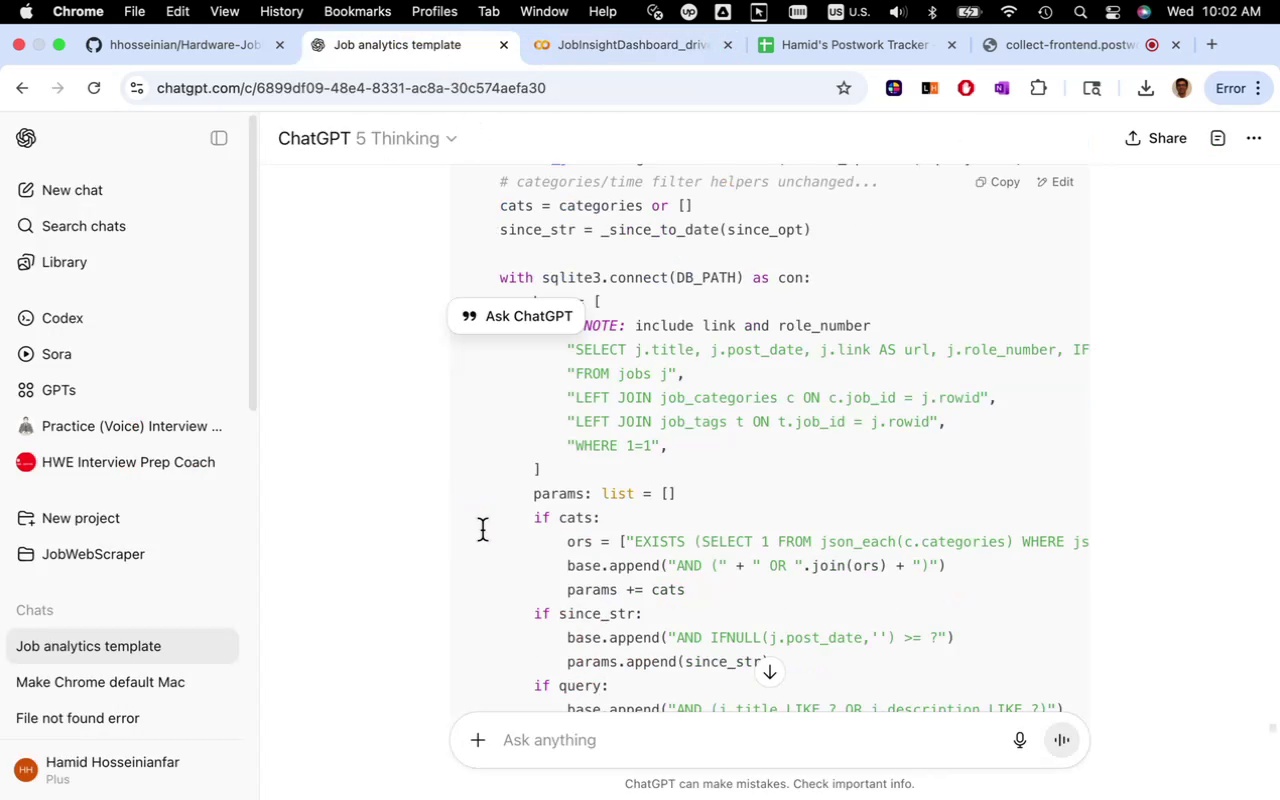 
scroll: coordinate [483, 529], scroll_direction: down, amount: 8.0
 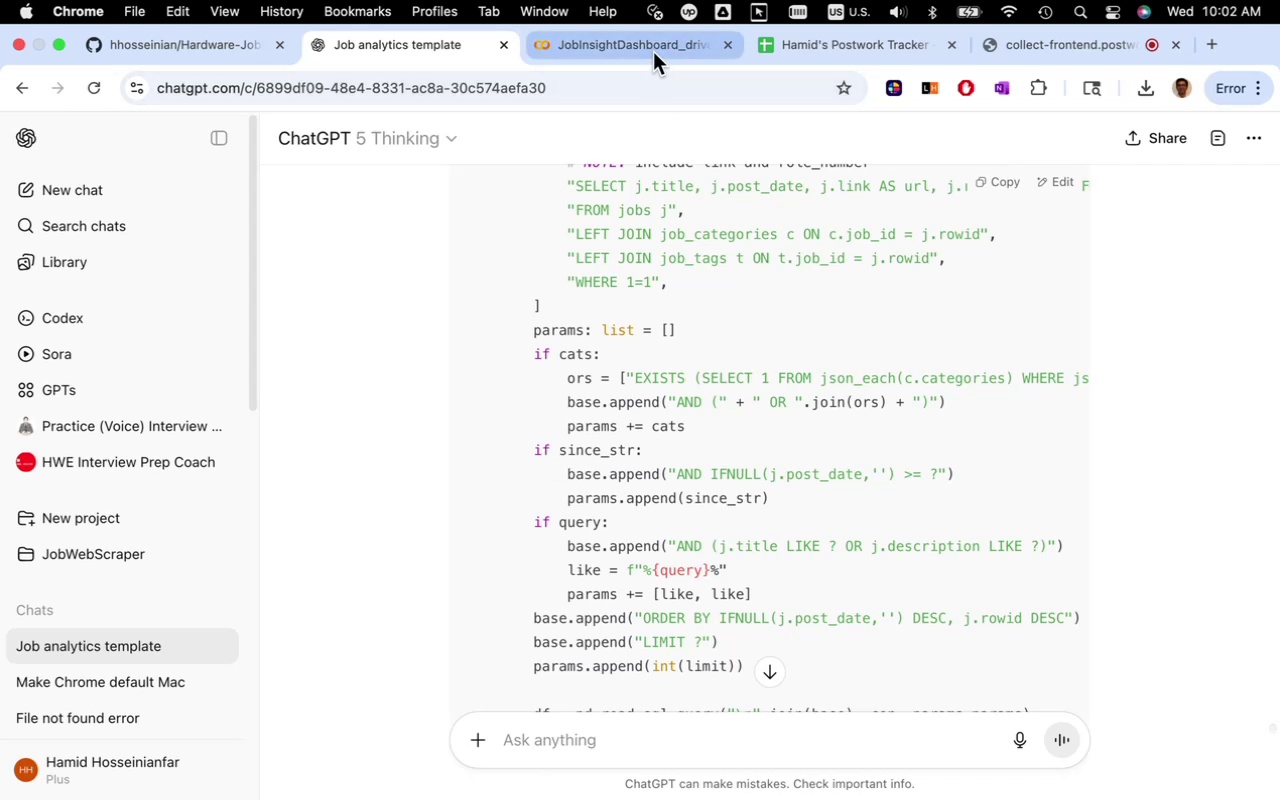 
wait(7.56)
 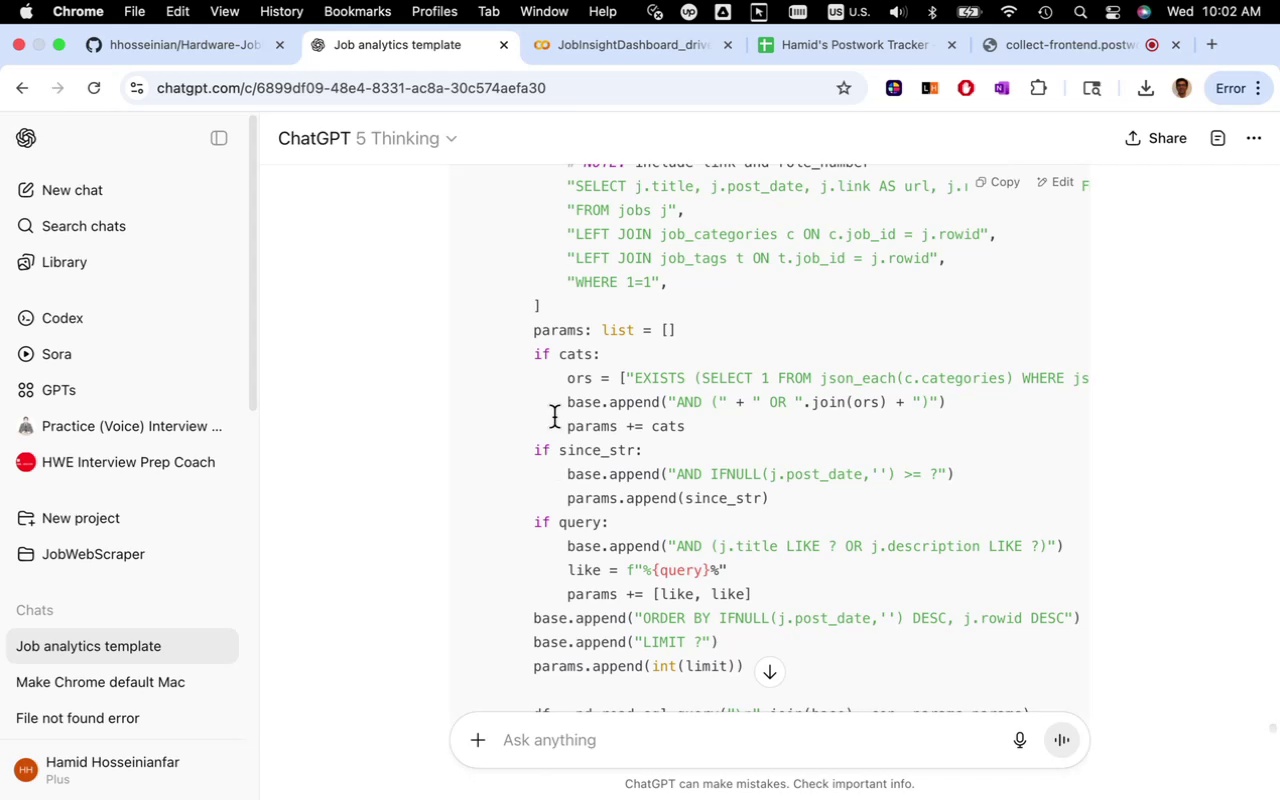 
scroll: coordinate [435, 482], scroll_direction: down, amount: 3.0
 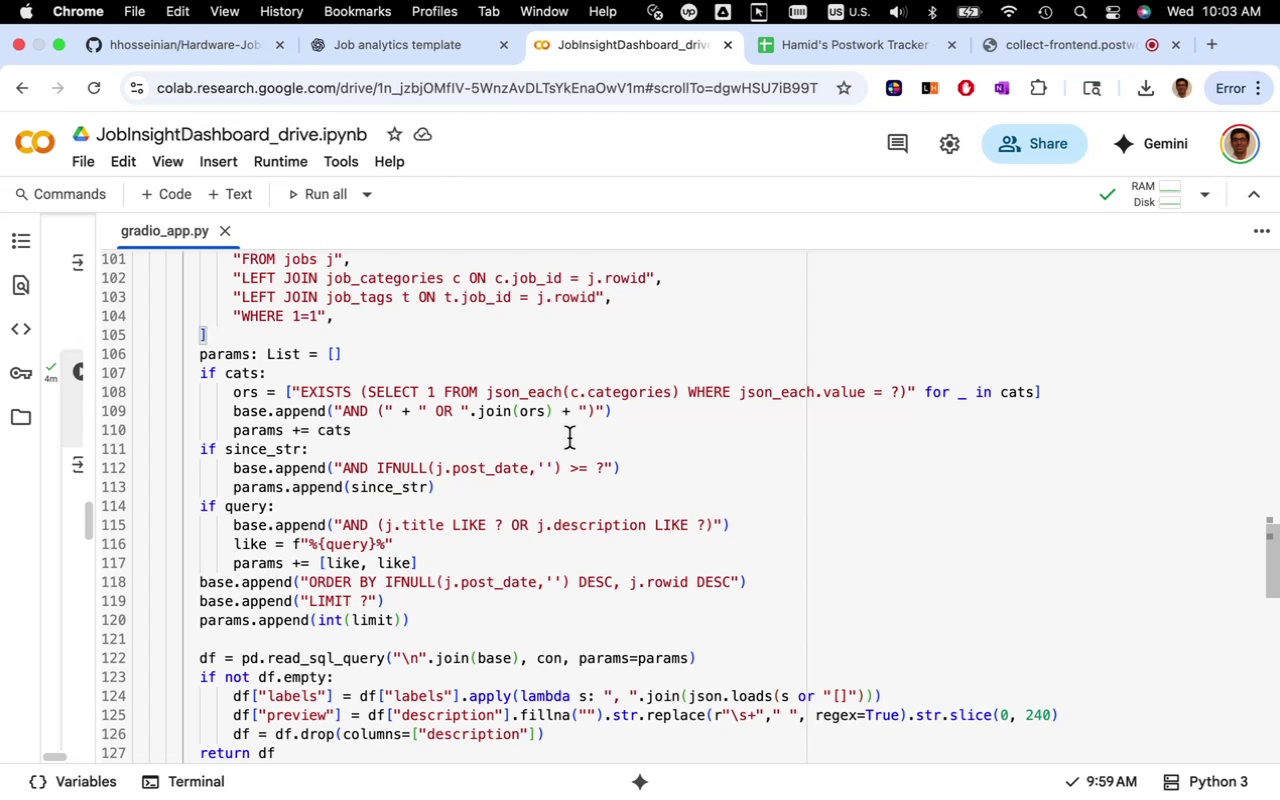 
wait(5.58)
 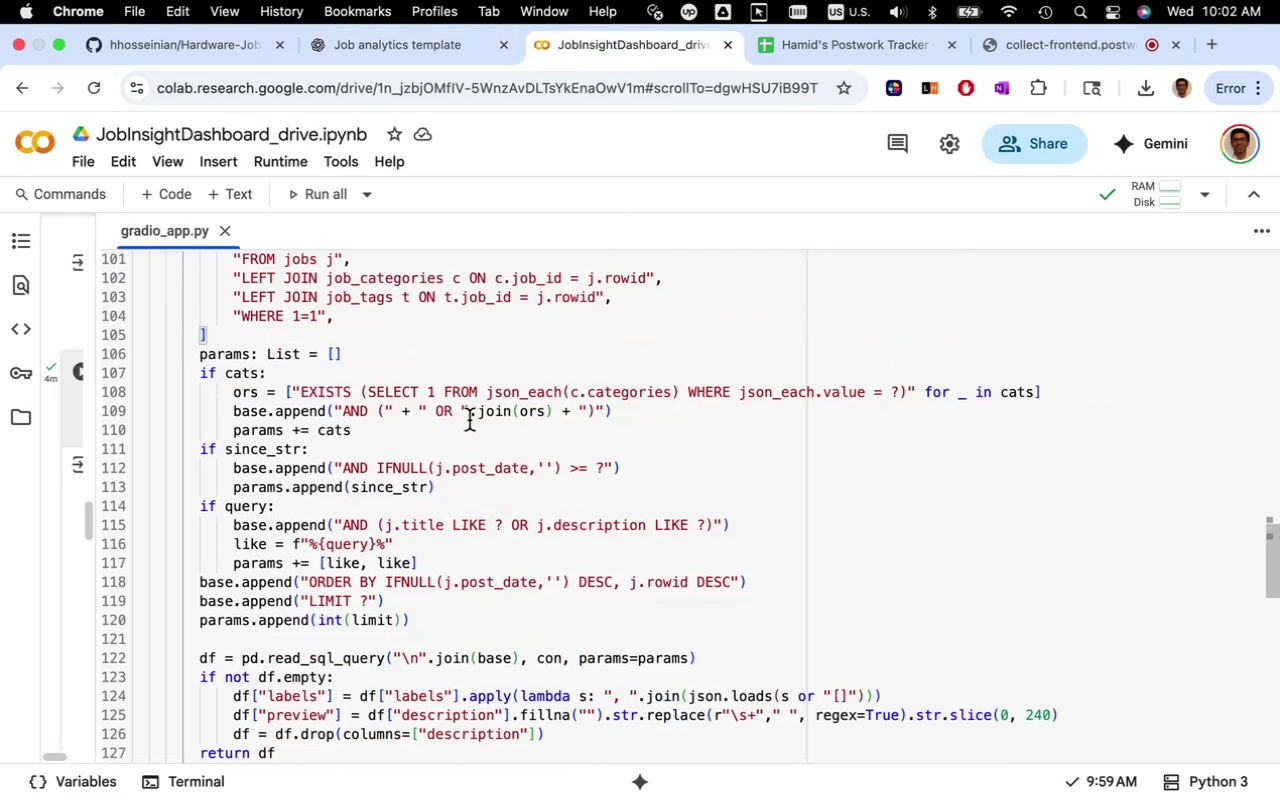 
left_click([459, 39])
 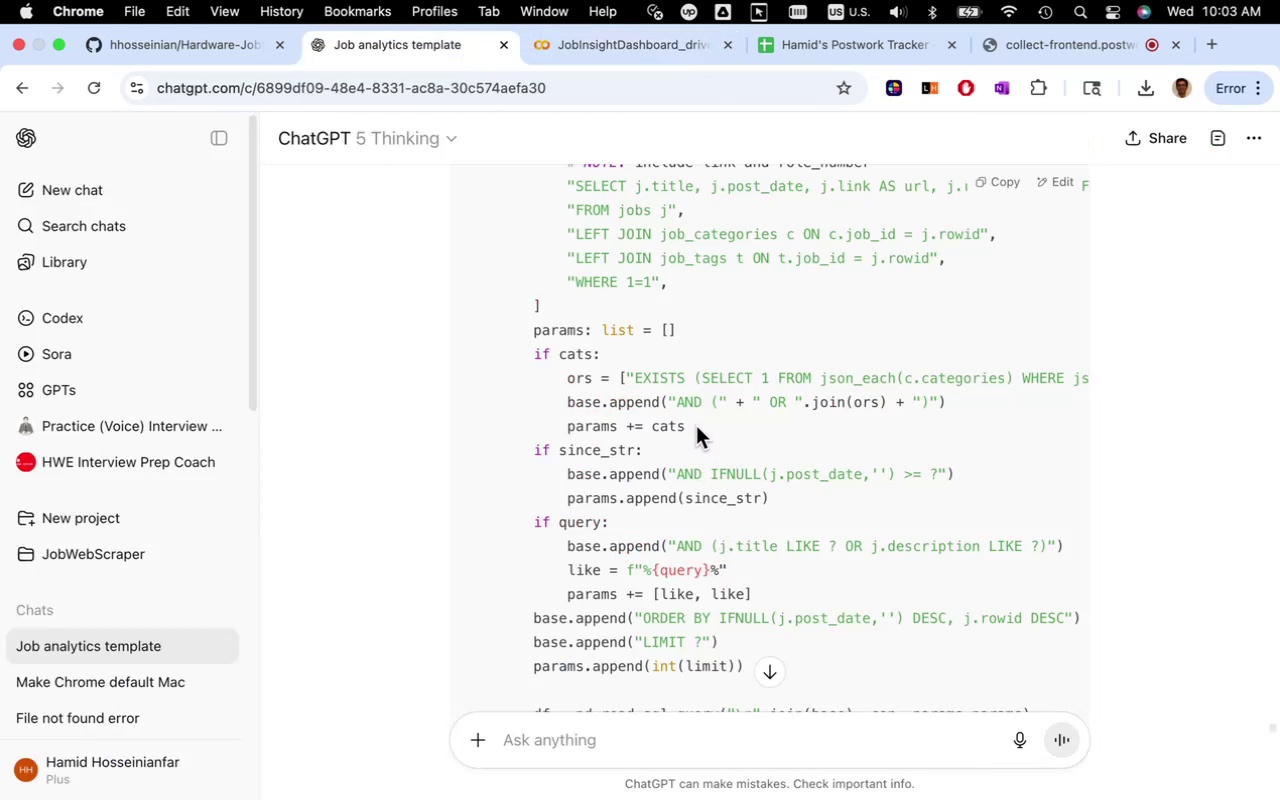 
wait(5.98)
 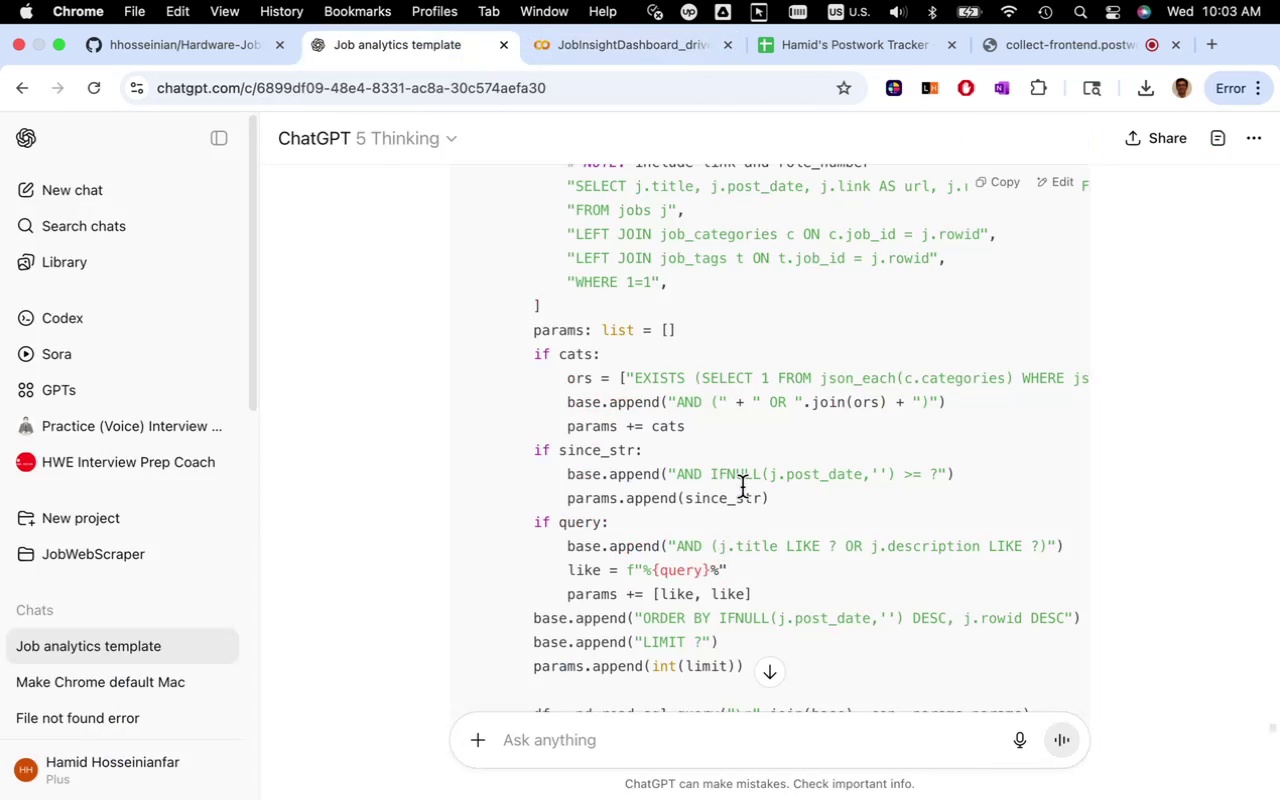 
key(Meta+C)
 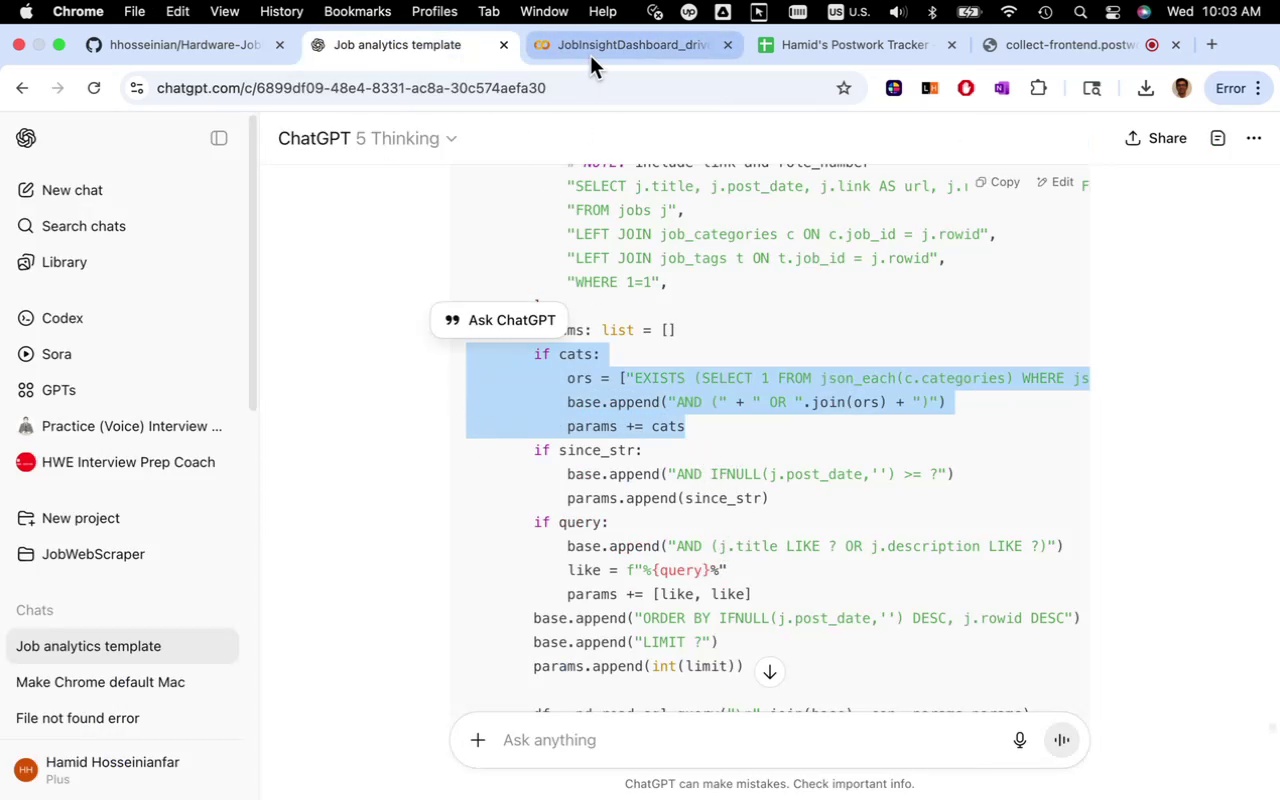 
left_click([591, 50])
 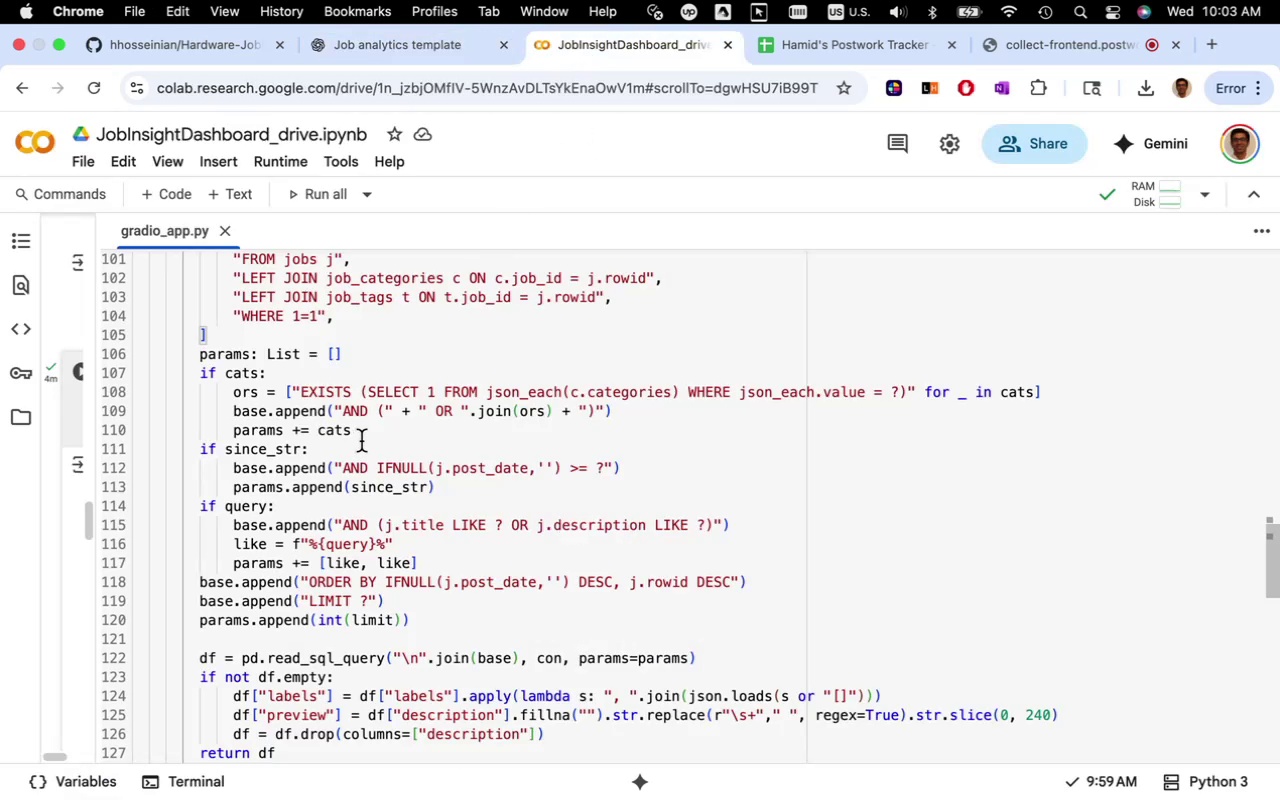 
left_click([372, 433])
 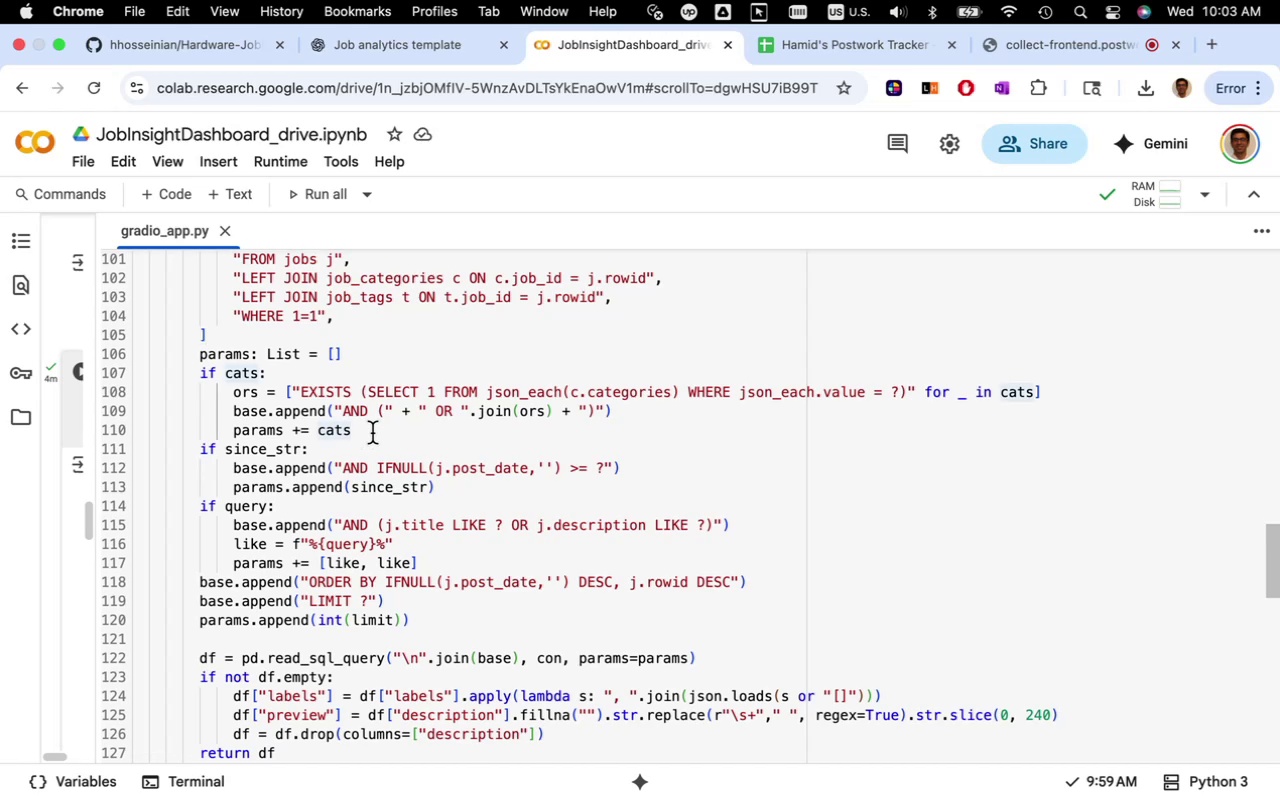 
key(Enter)
 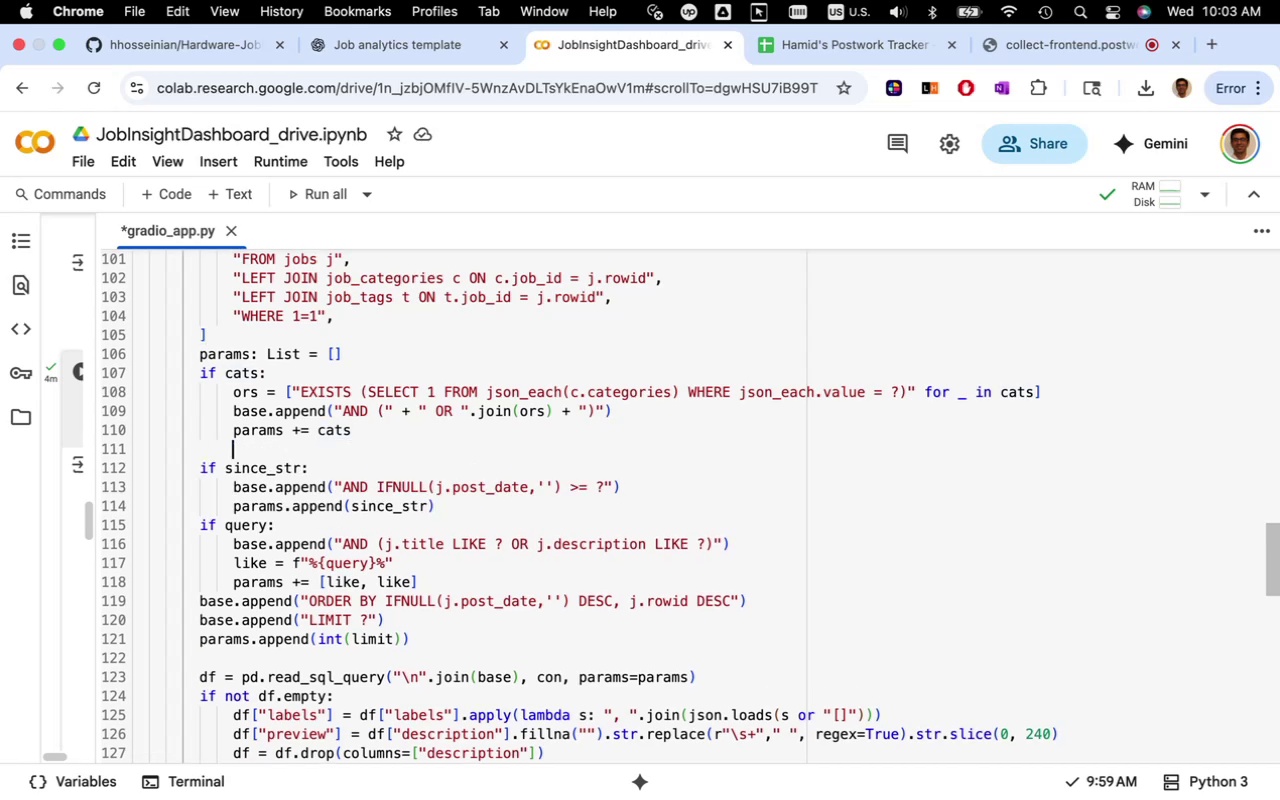 
key(Enter)
 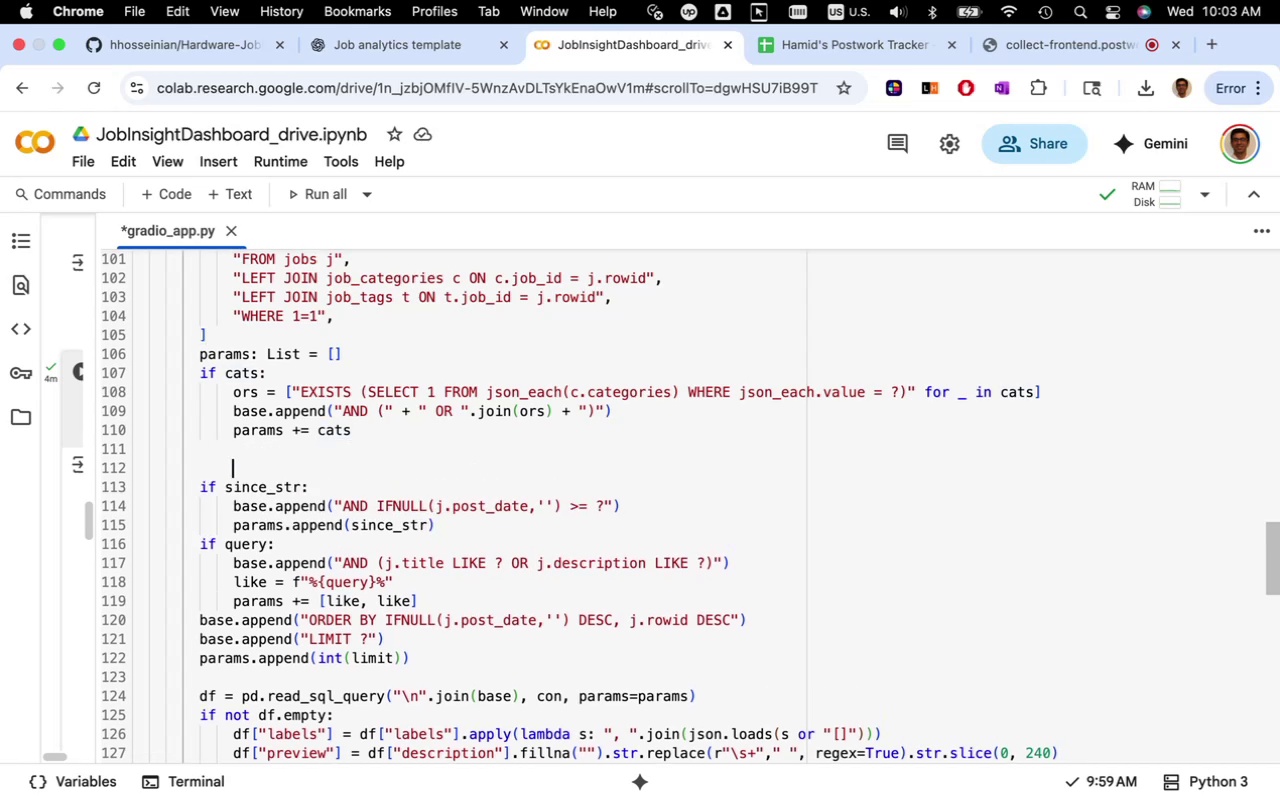 
key(Backspace)
 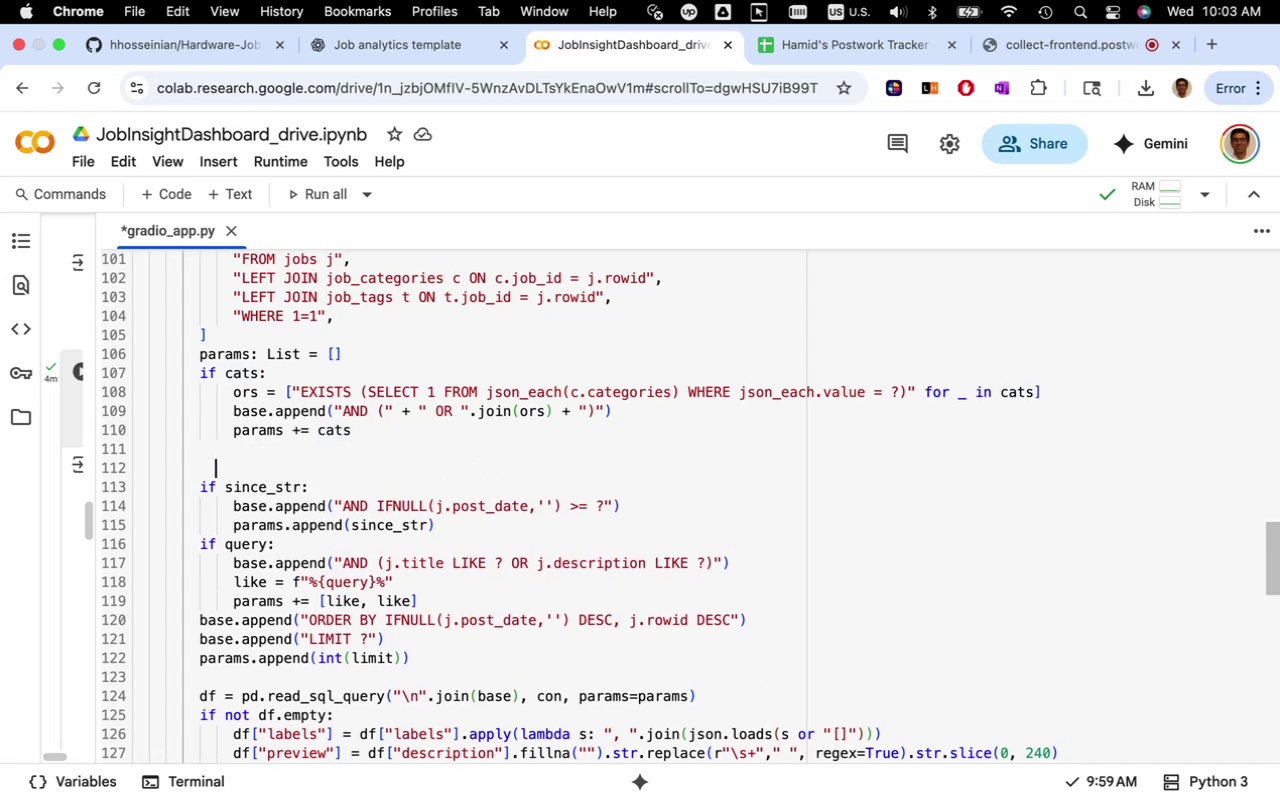 
key(Backspace)
 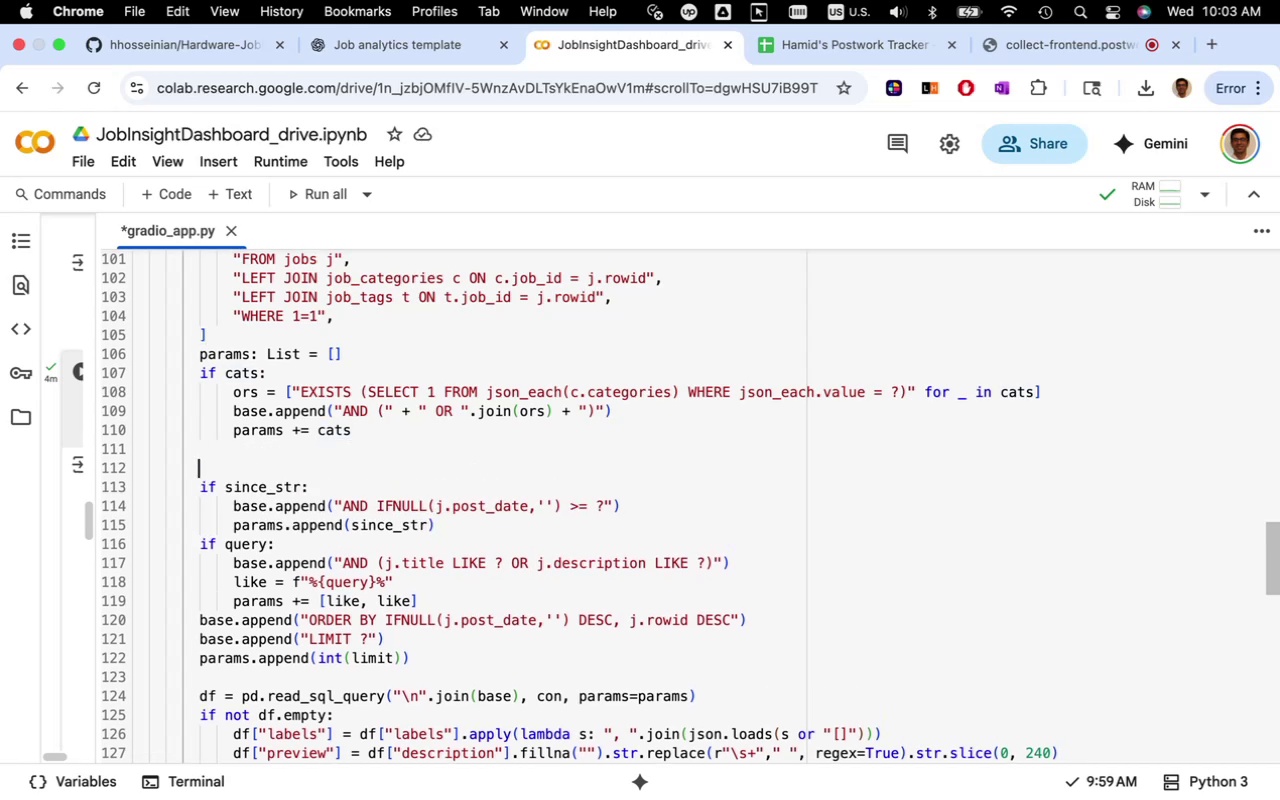 
key(Meta+V)
 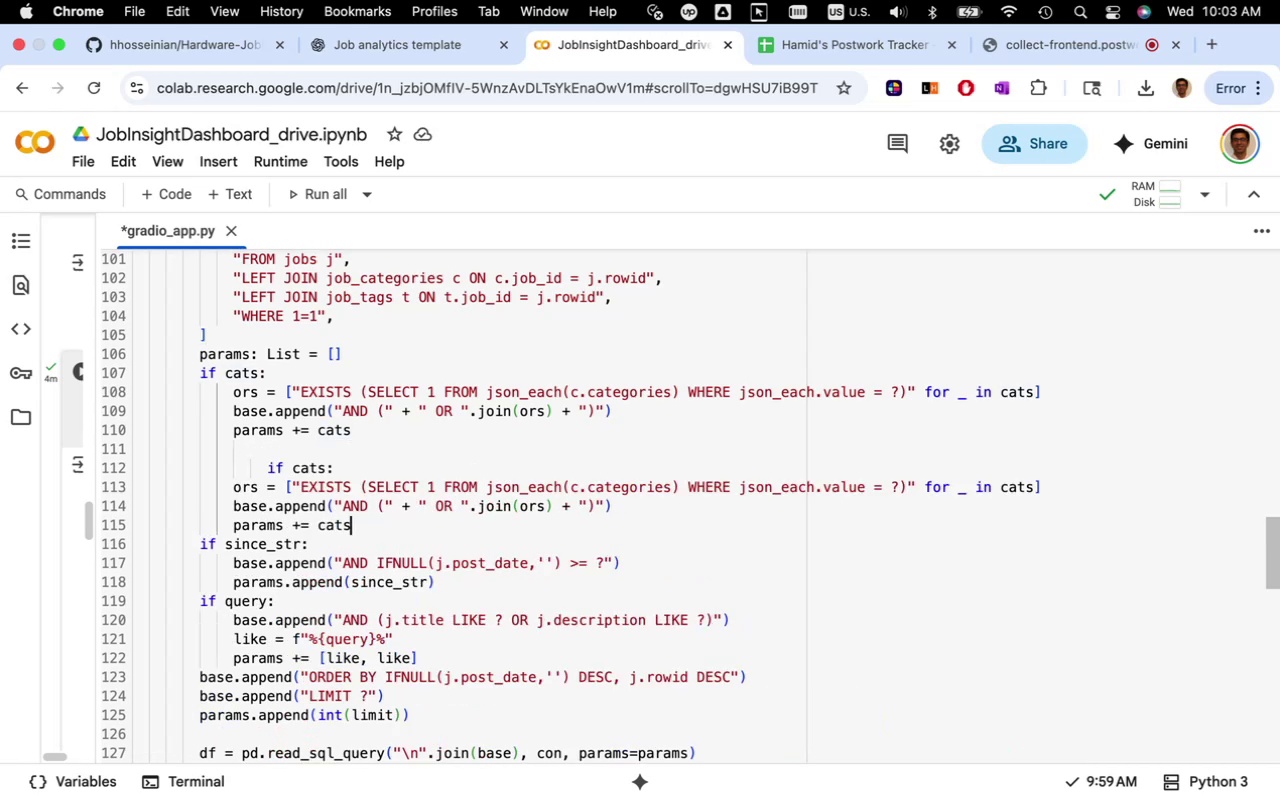 
key(Enter)
 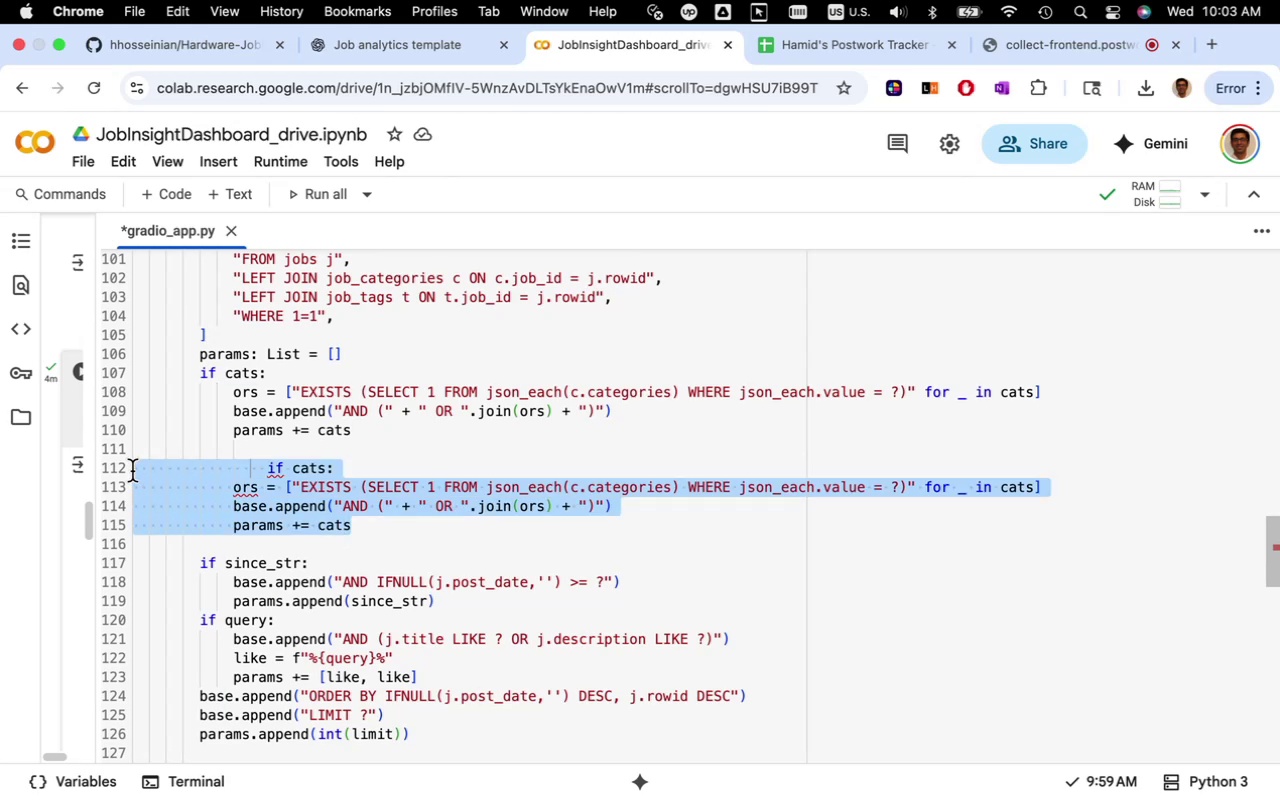 
wait(7.94)
 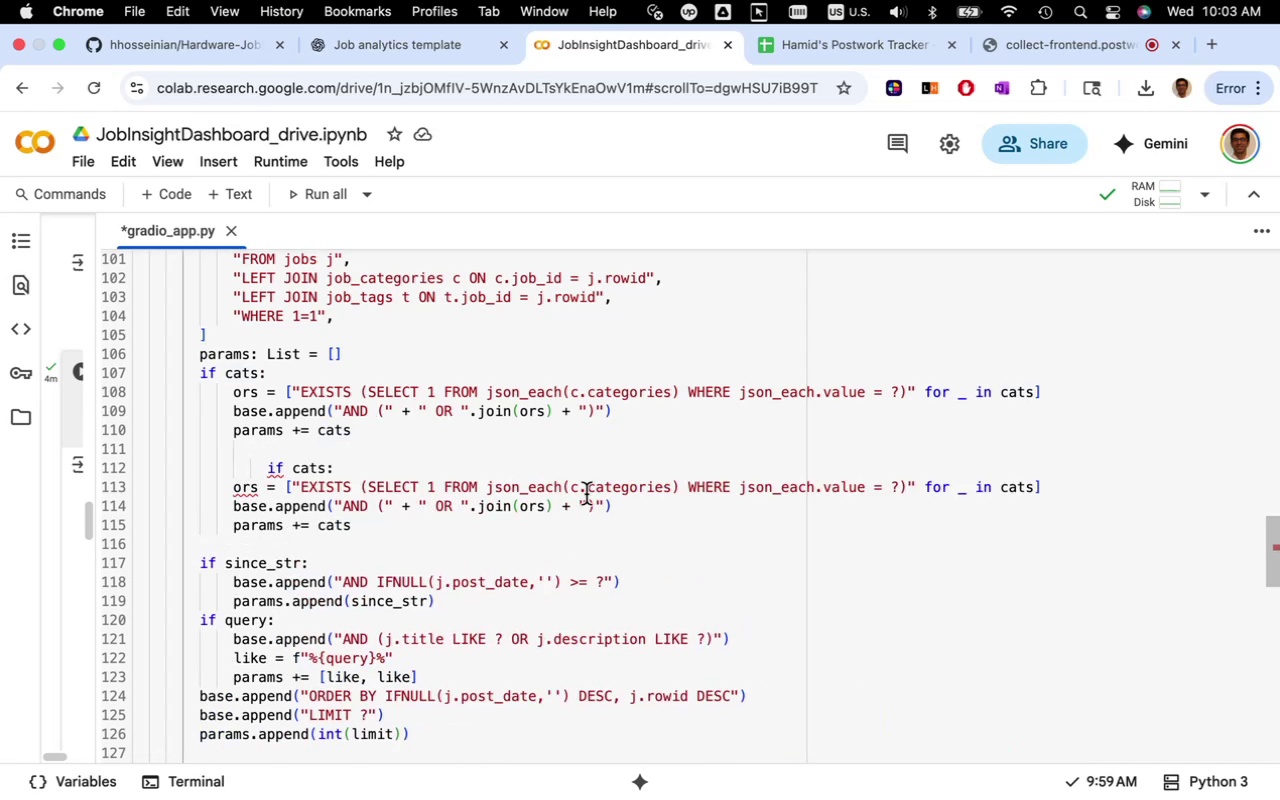 
key(Backspace)
 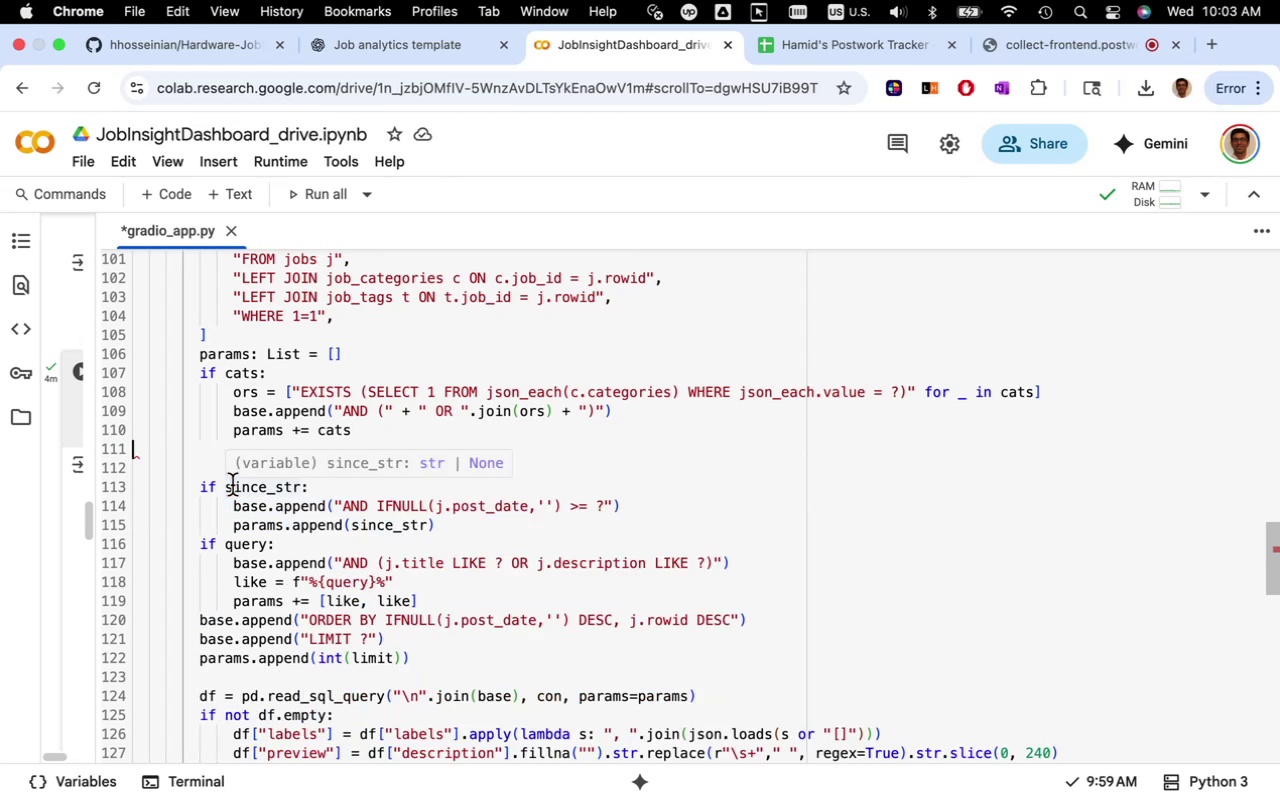 
key(Backspace)
 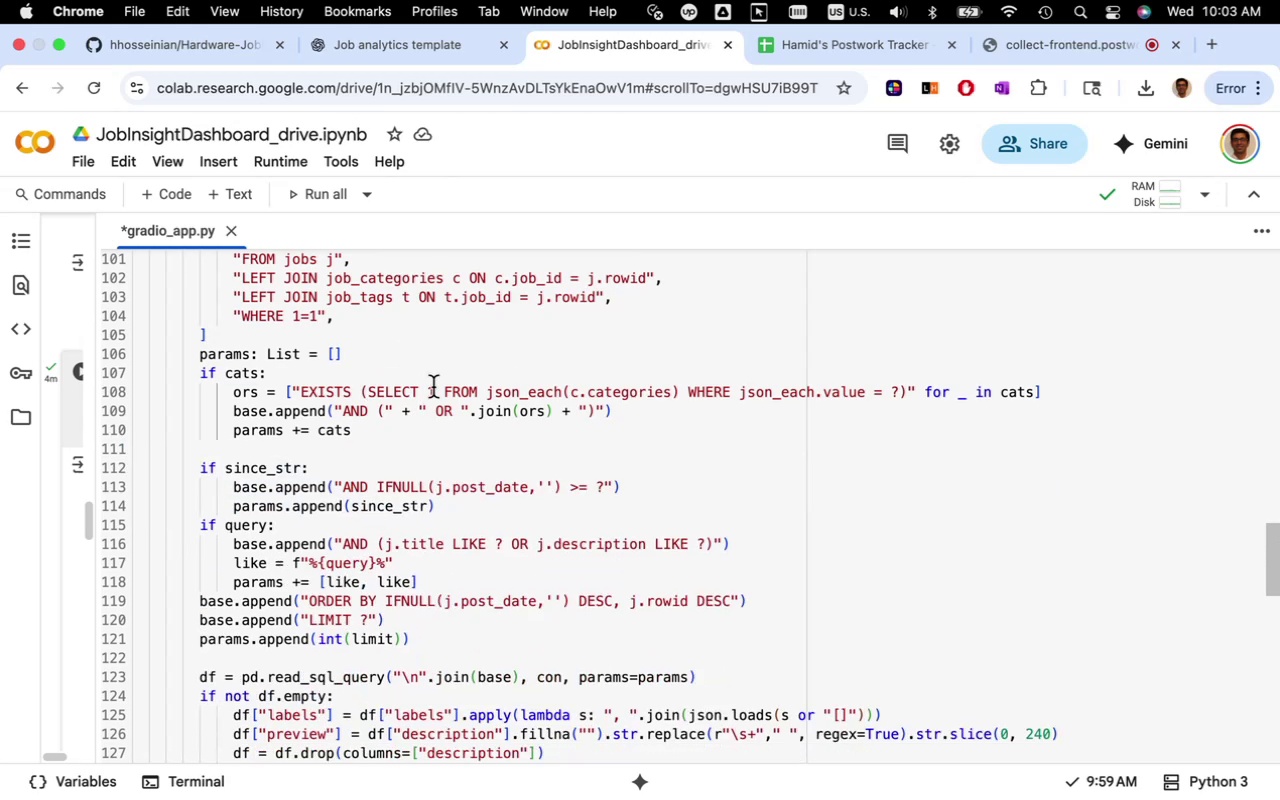 
wait(5.06)
 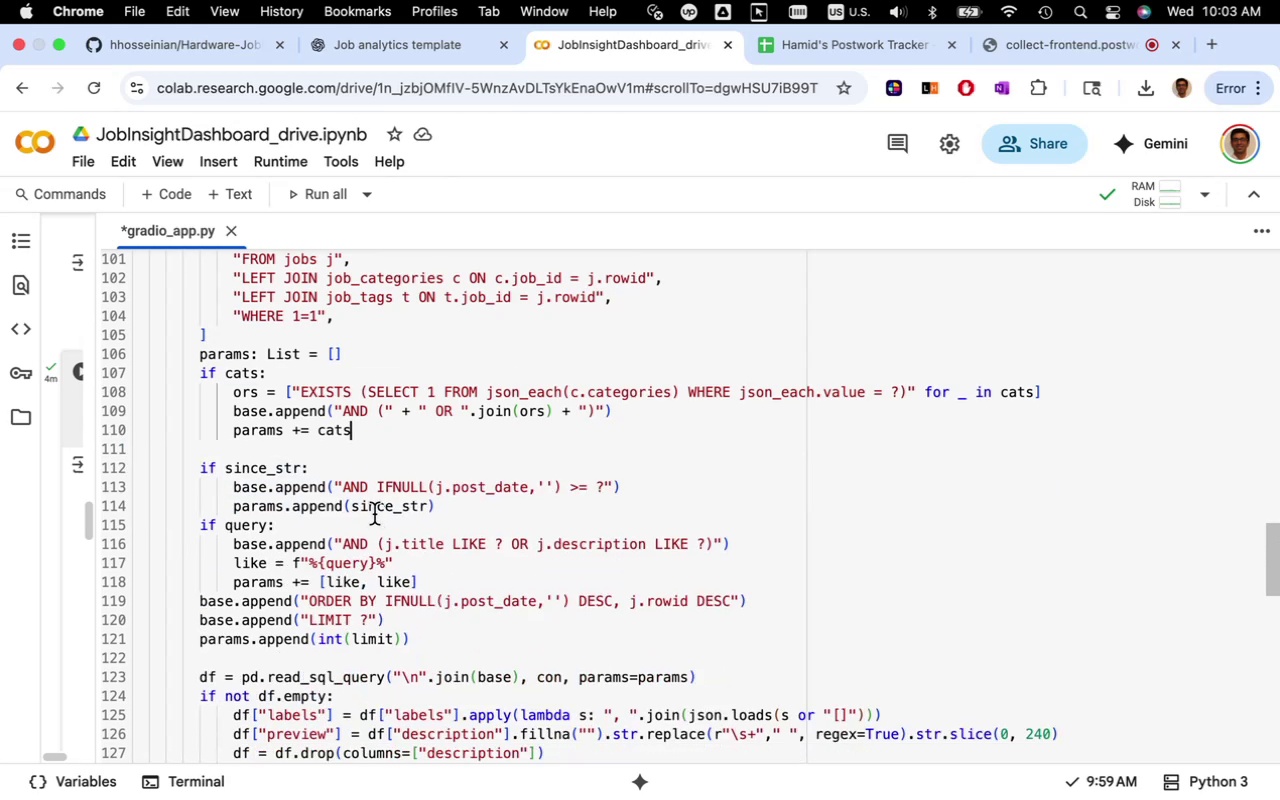 
left_click([437, 51])
 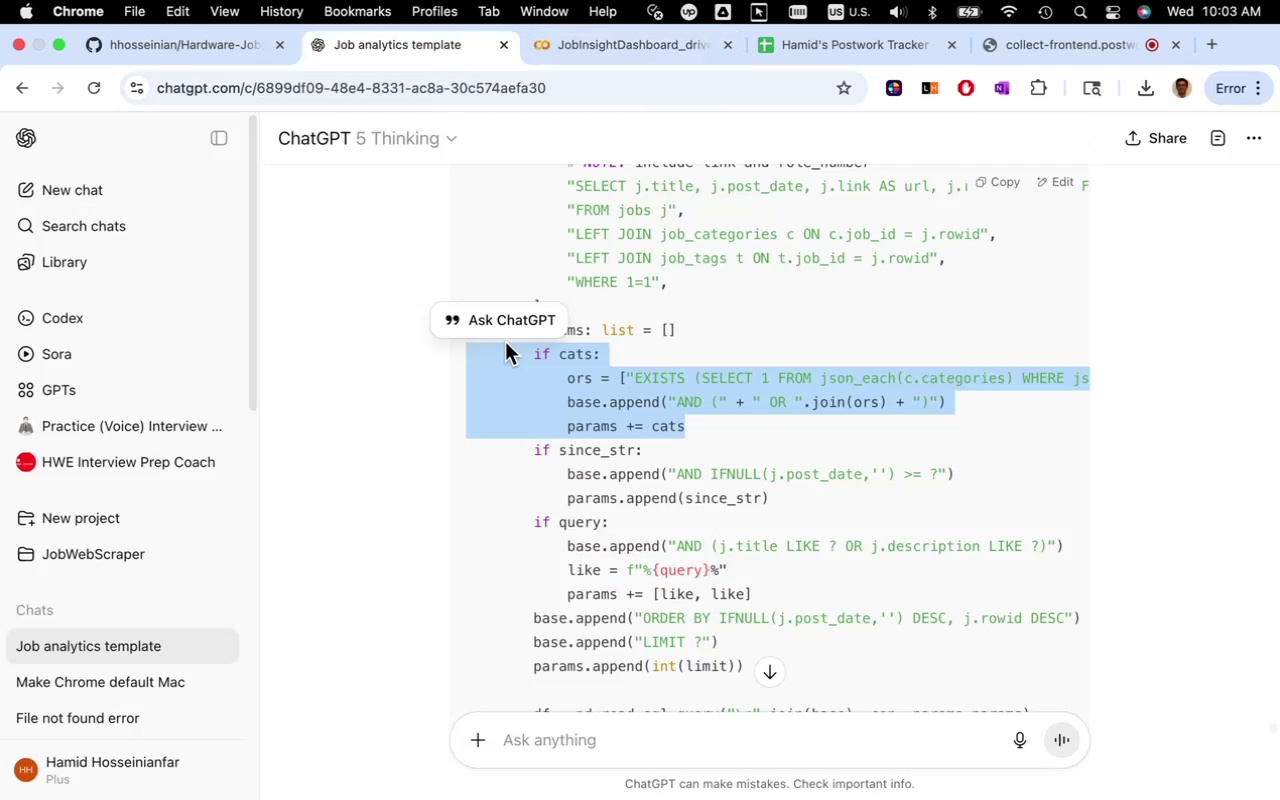 
scroll: coordinate [572, 362], scroll_direction: down, amount: 4.0
 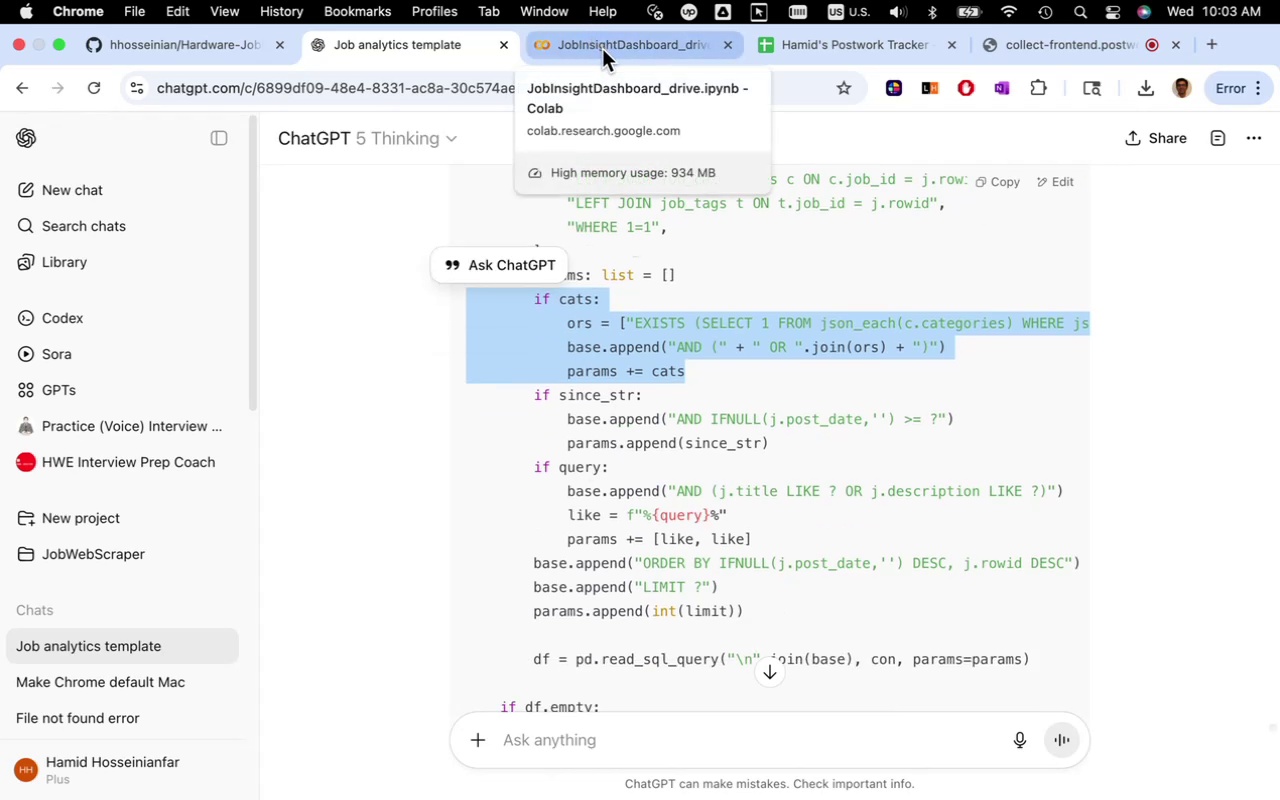 
left_click([604, 50])
 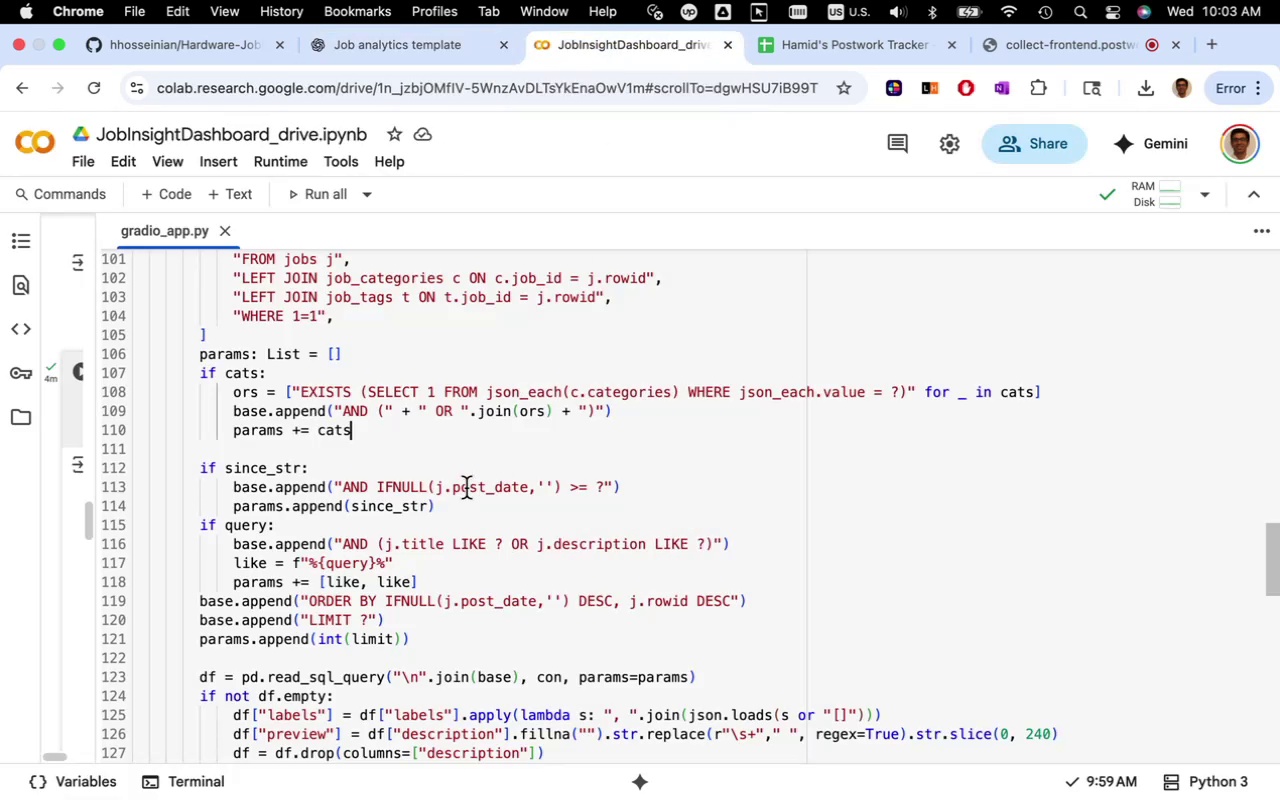 
scroll: coordinate [476, 468], scroll_direction: down, amount: 3.0
 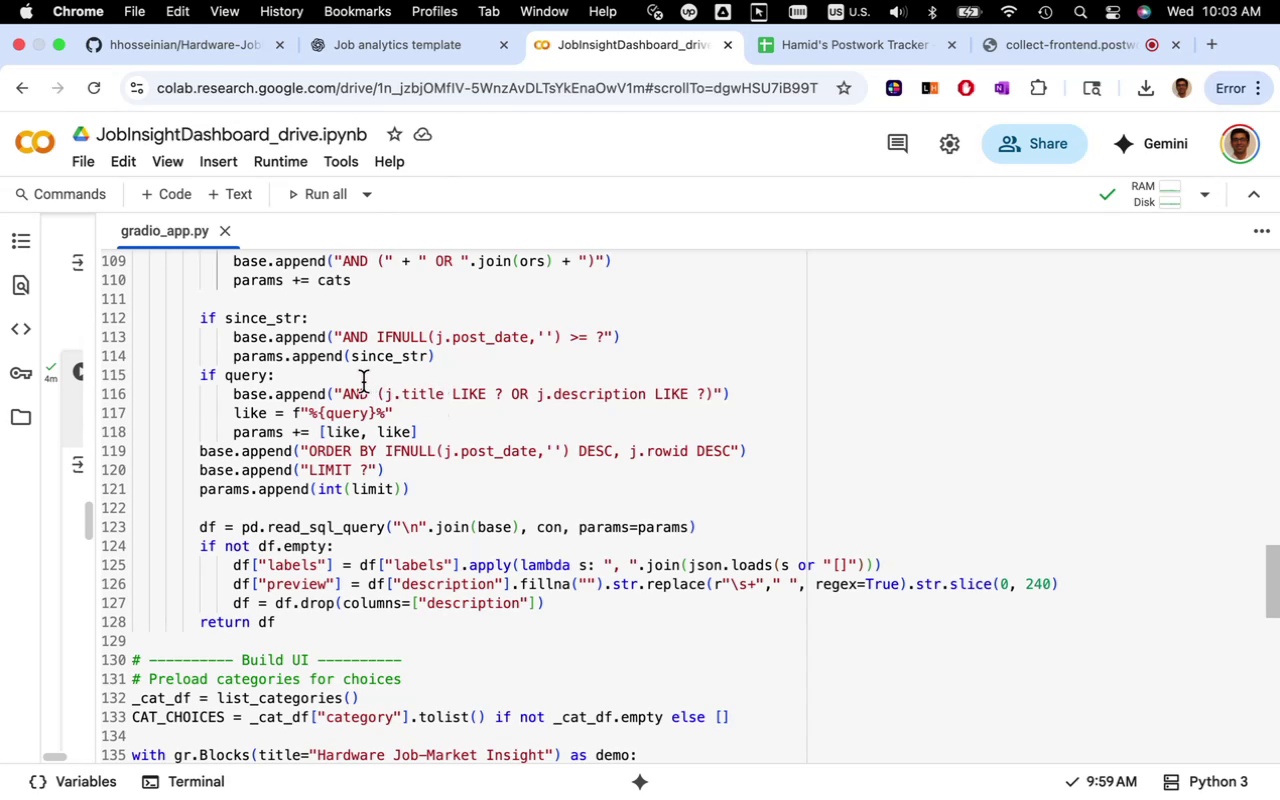 
wait(7.36)
 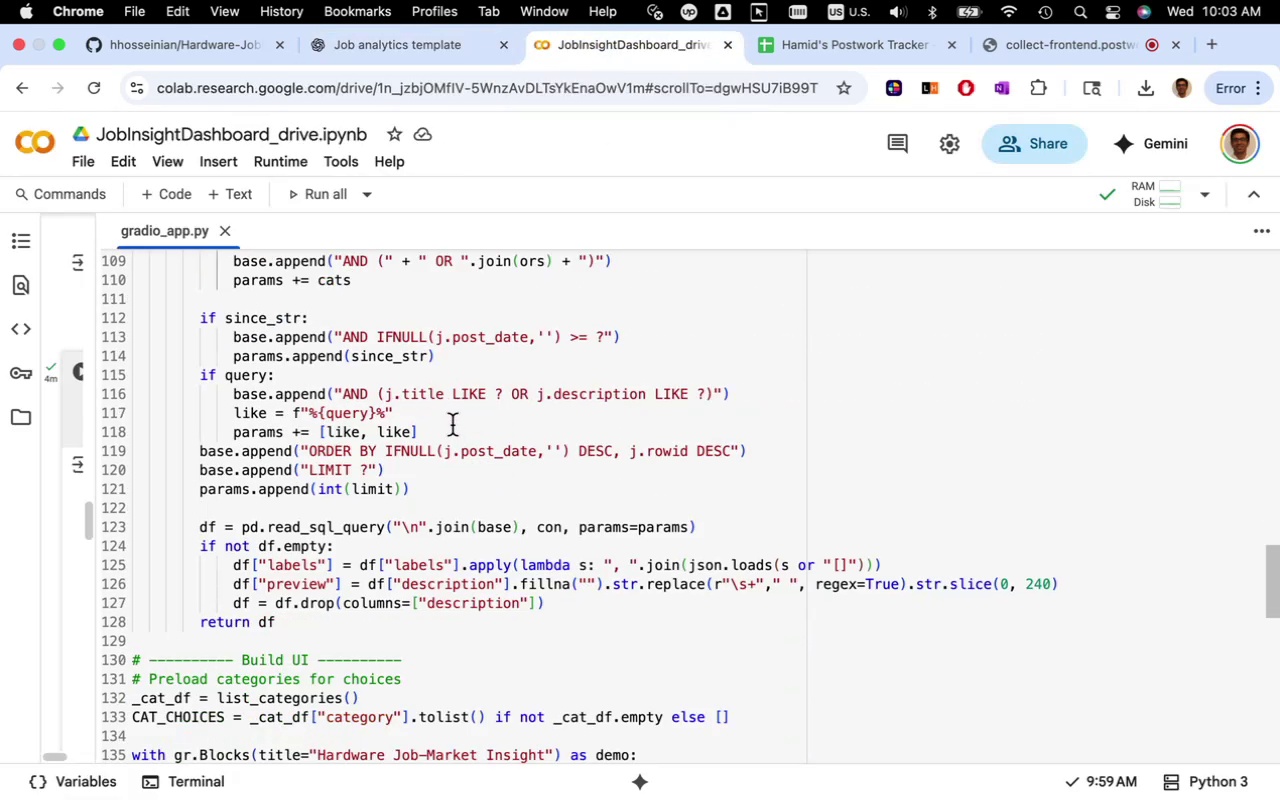 
left_click([380, 357])
 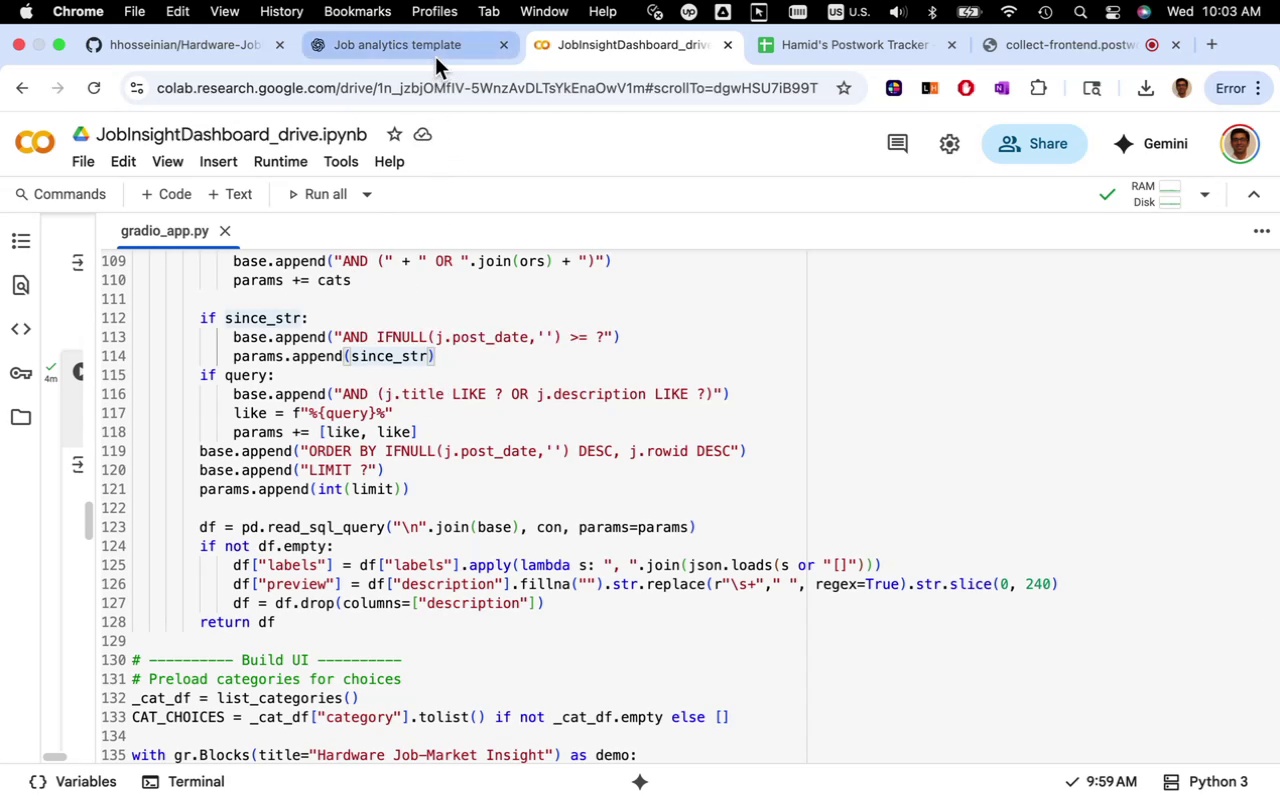 
left_click([435, 57])
 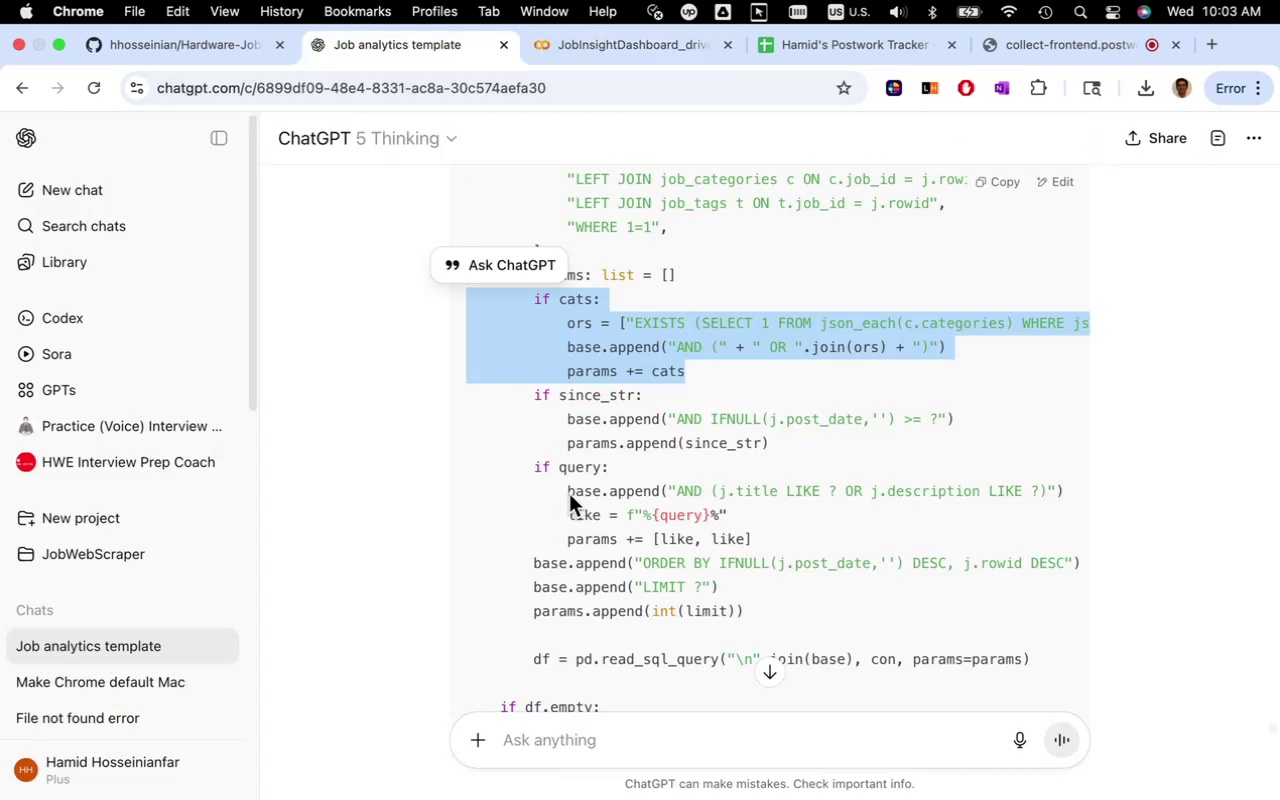 
scroll: coordinate [569, 494], scroll_direction: down, amount: 13.0
 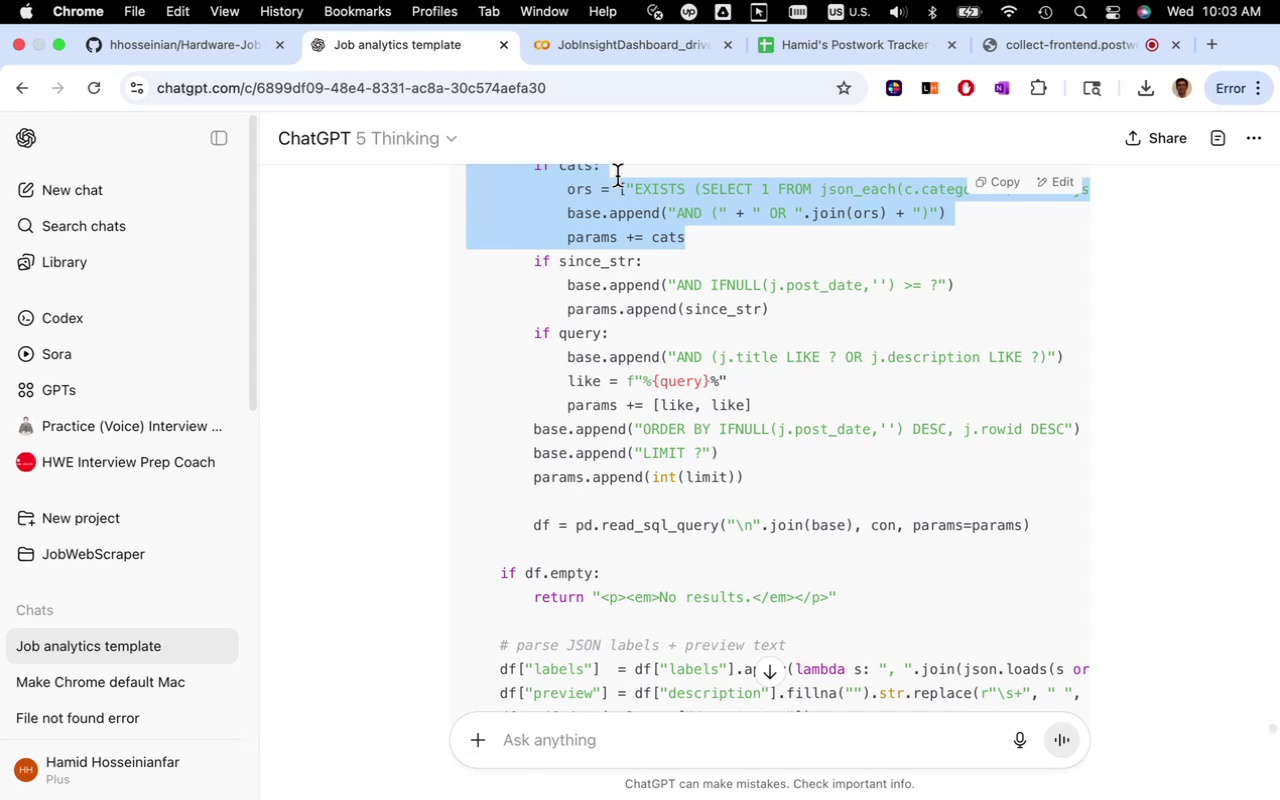 
left_click([649, 55])
 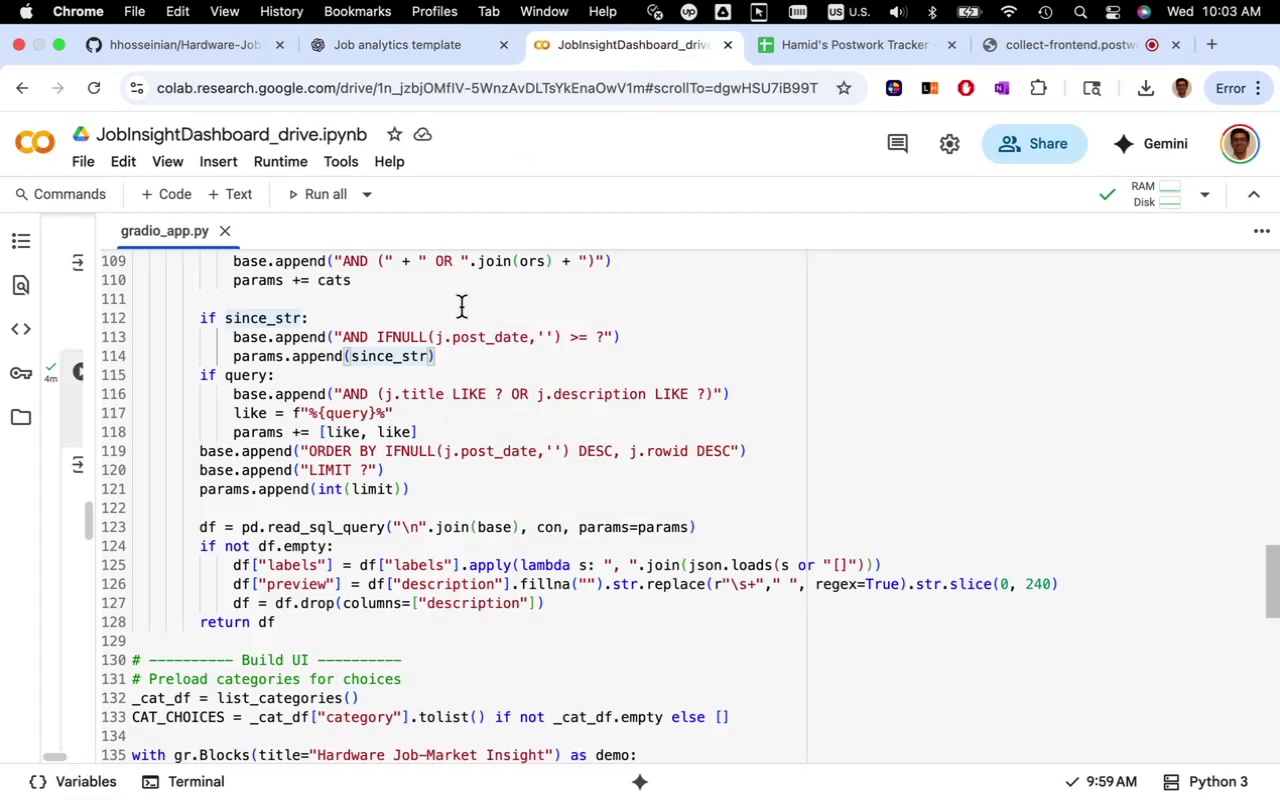 
wait(7.23)
 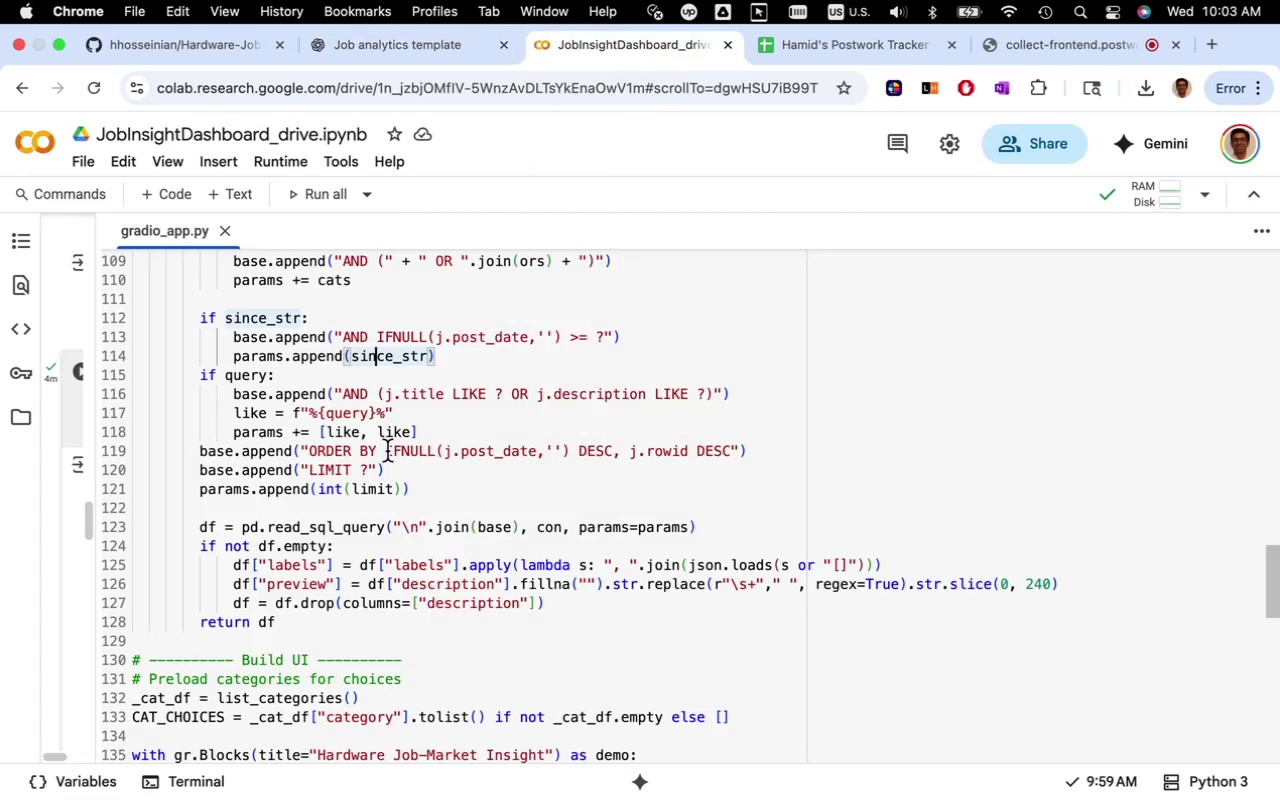 
left_click([442, 54])
 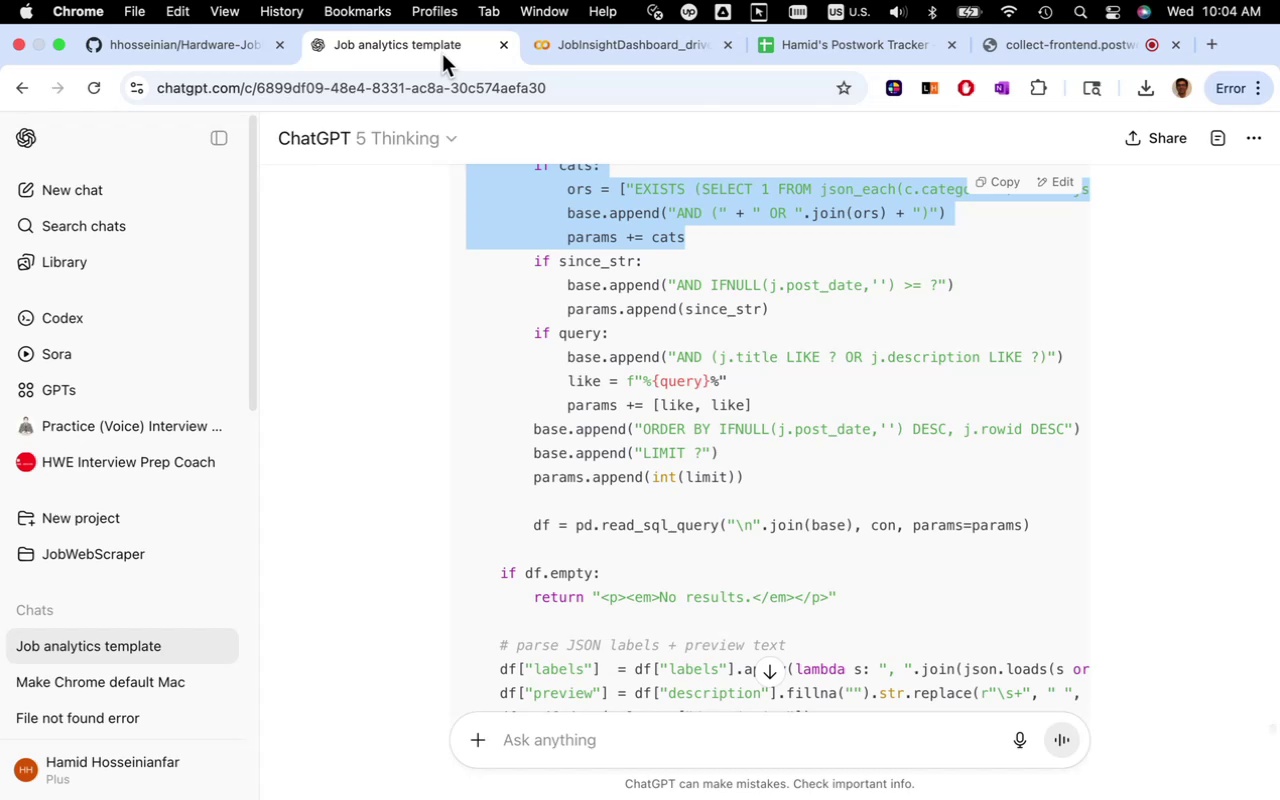 
wait(6.84)
 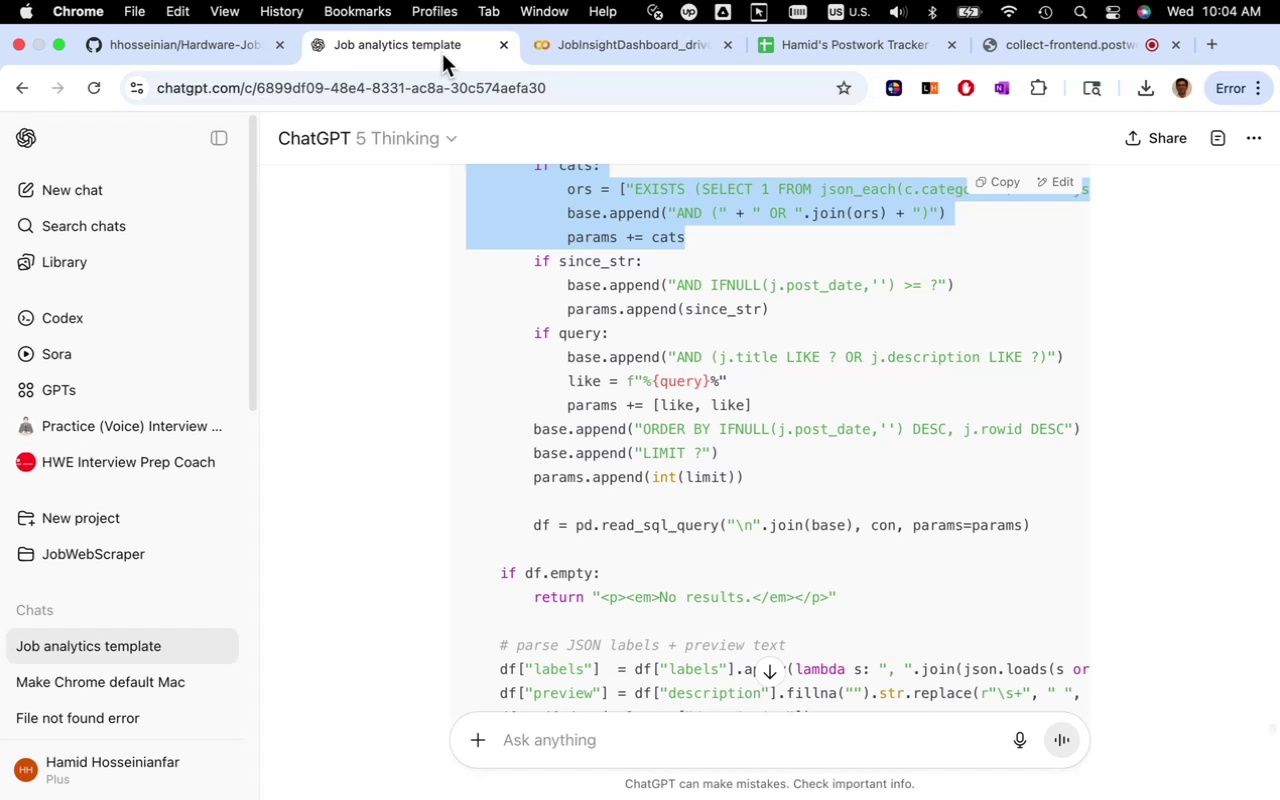 
left_click([595, 54])
 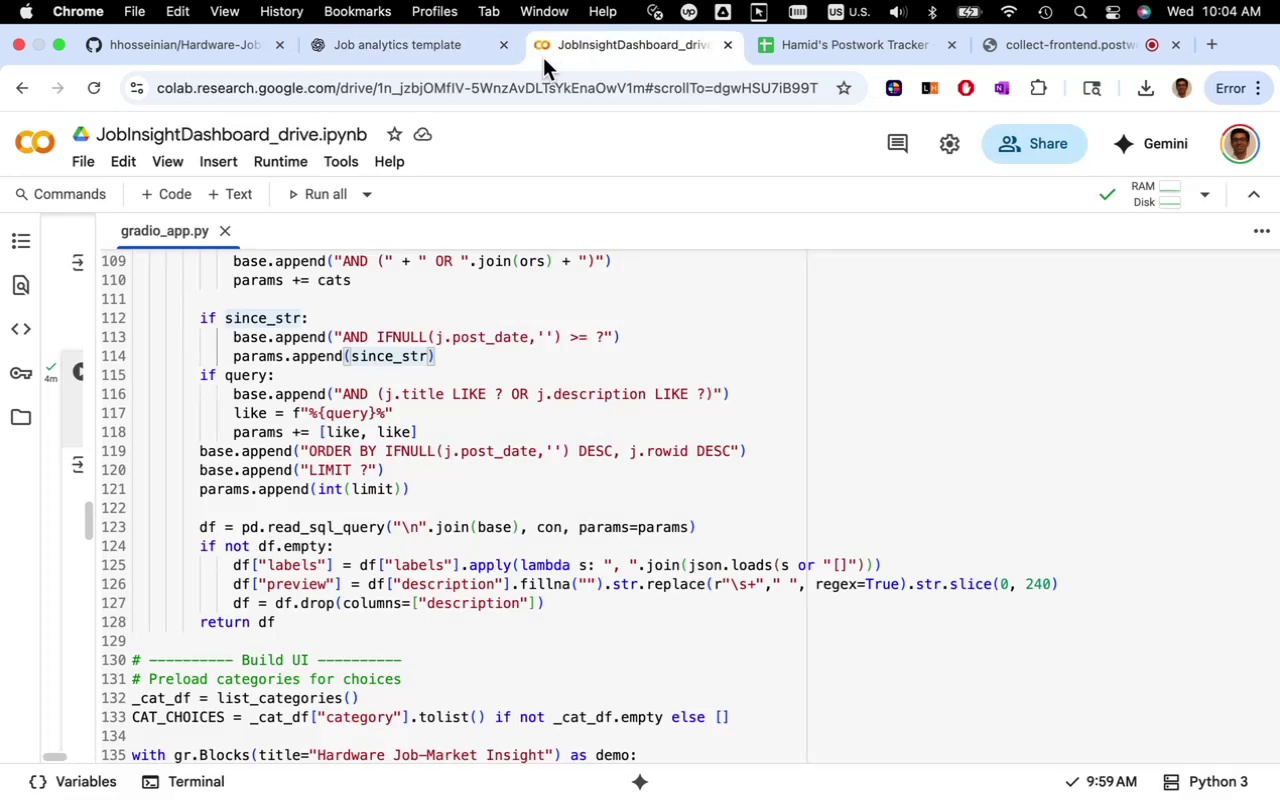 
left_click([451, 56])
 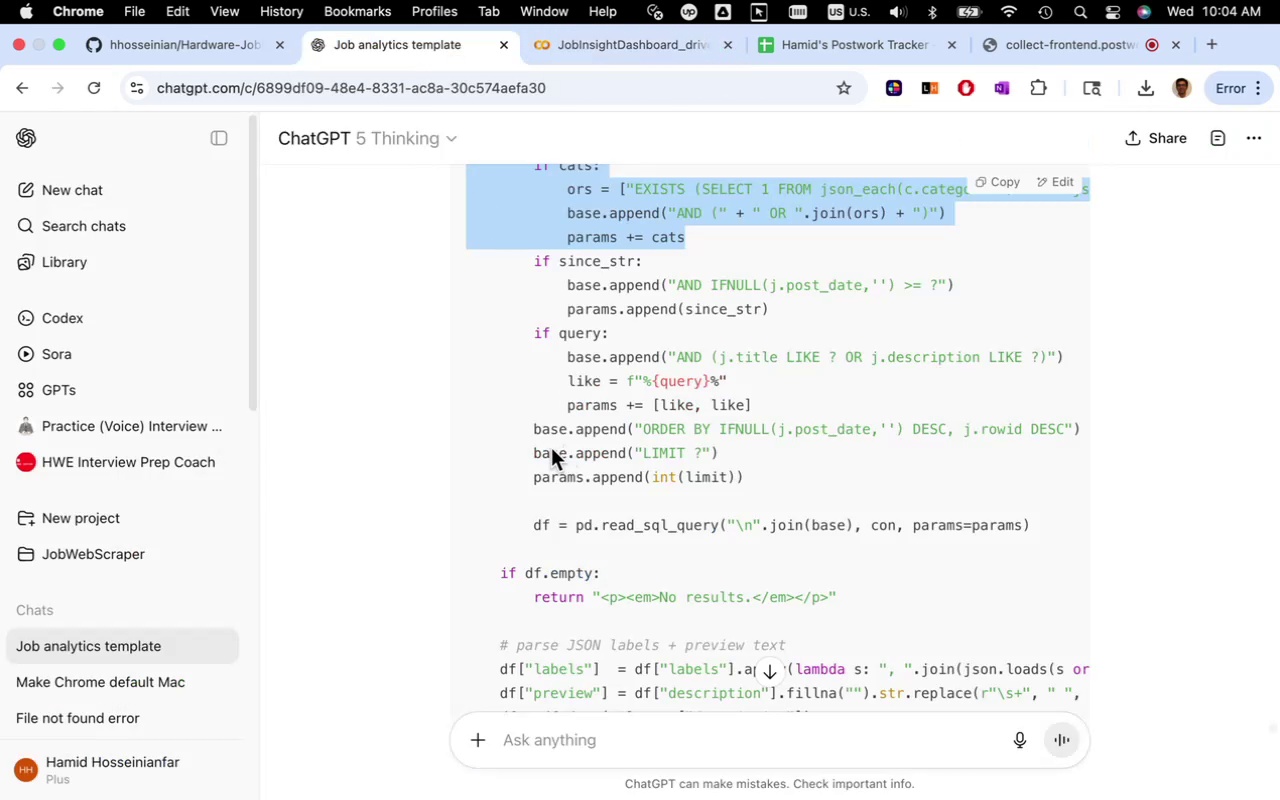 
scroll: coordinate [581, 437], scroll_direction: down, amount: 9.0
 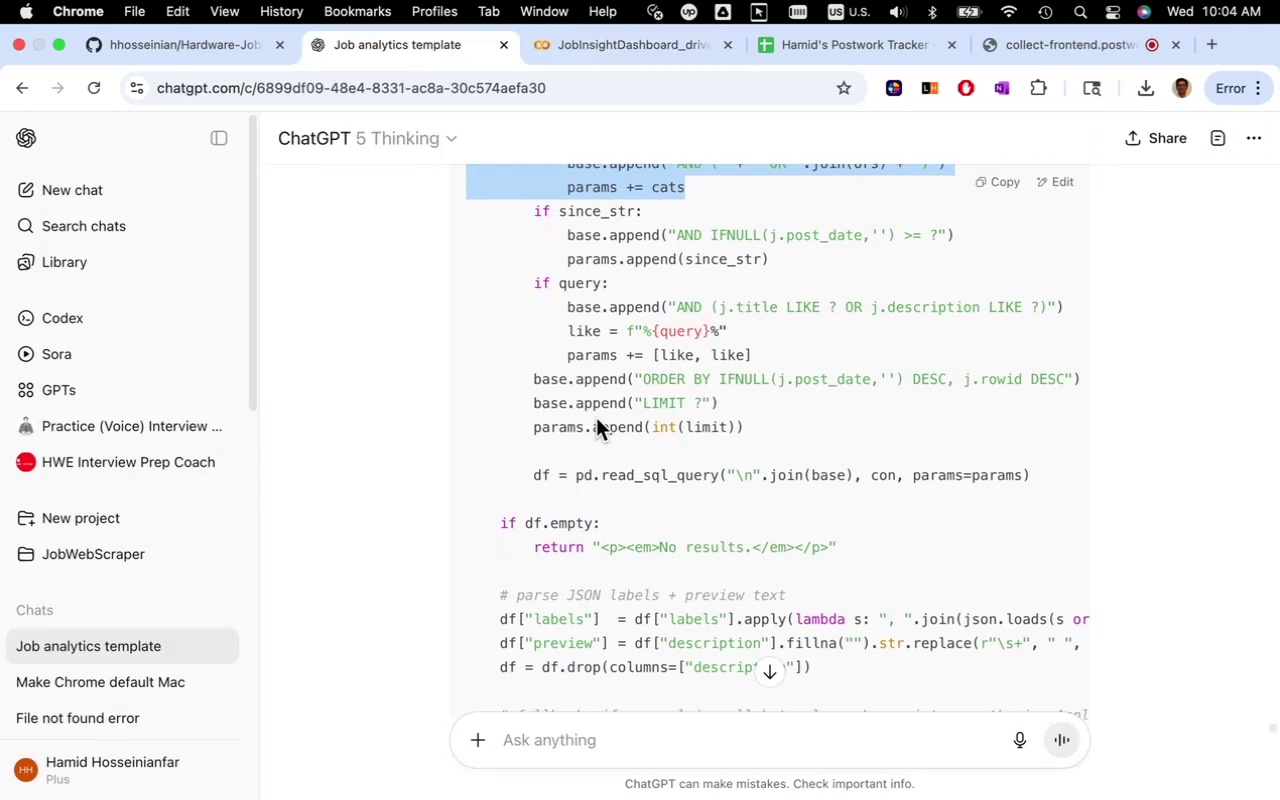 
wait(8.26)
 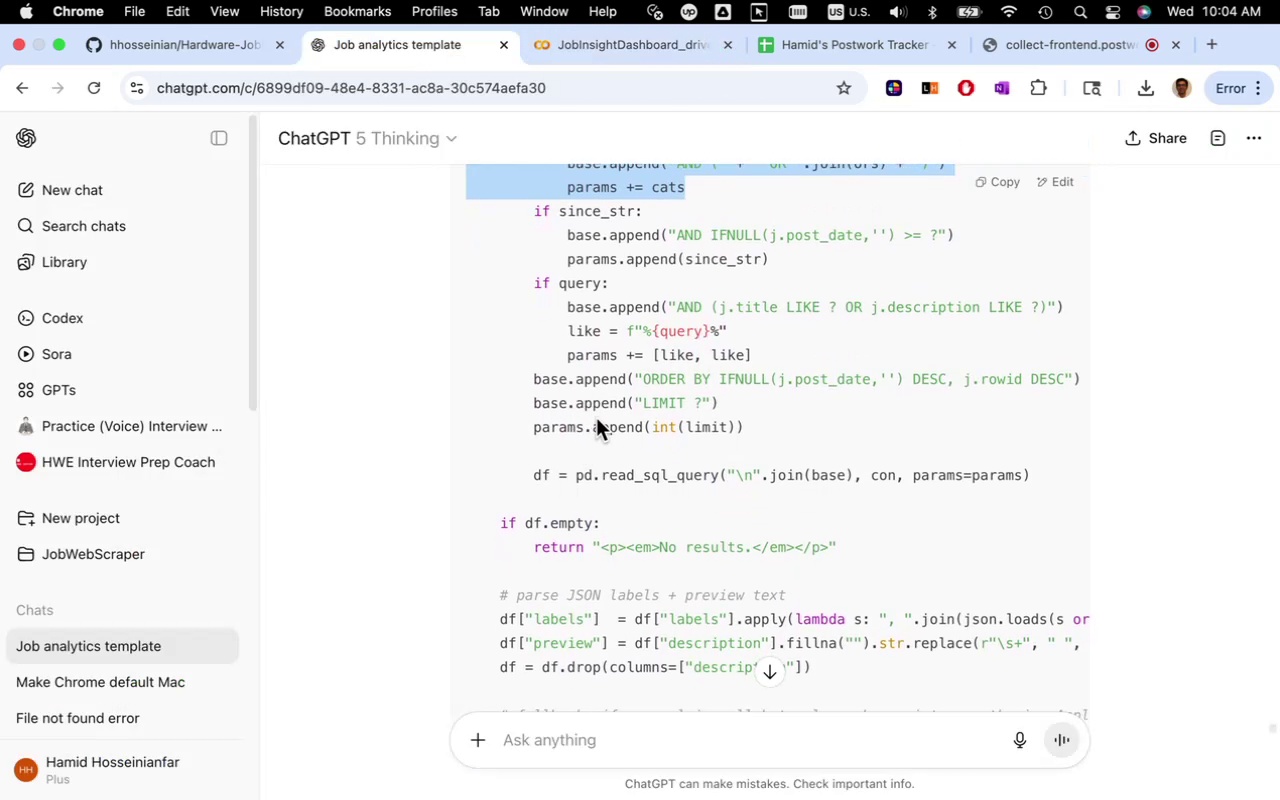 
left_click([651, 52])
 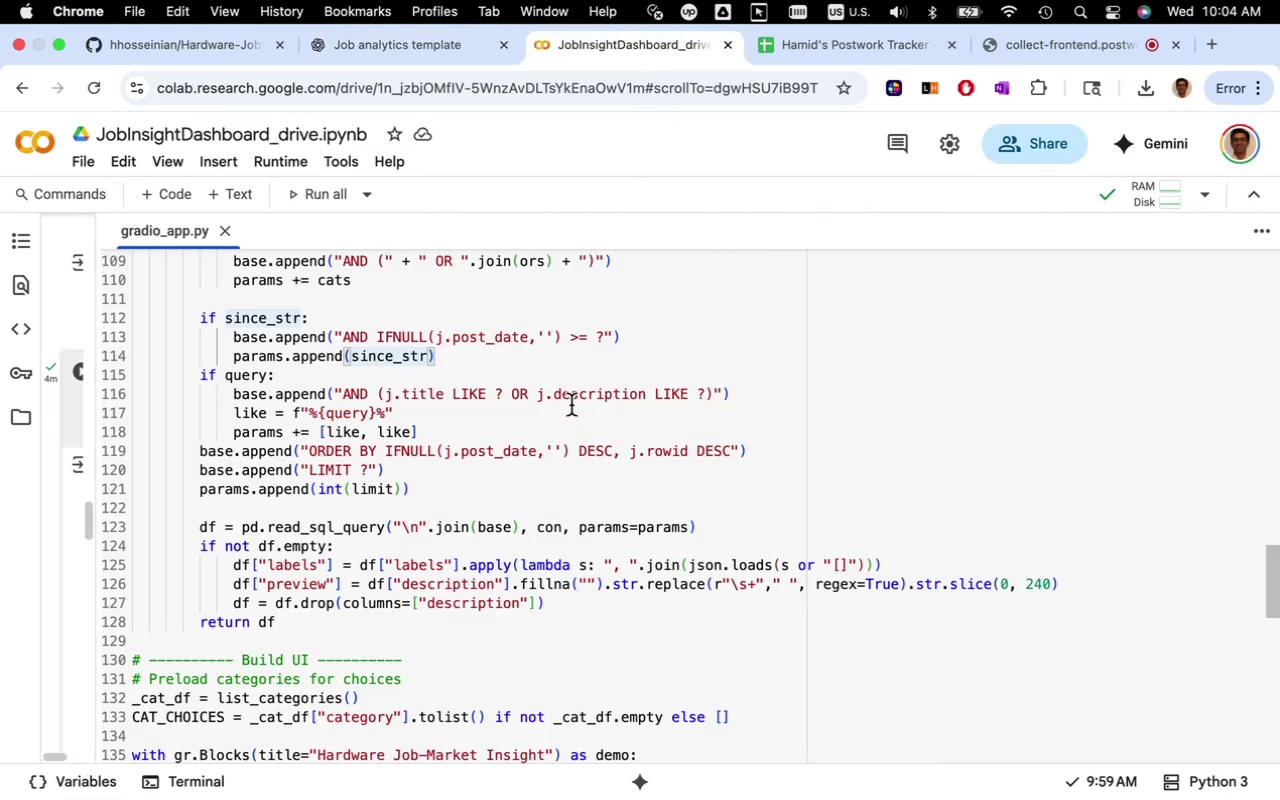 
scroll: coordinate [571, 405], scroll_direction: down, amount: 2.0
 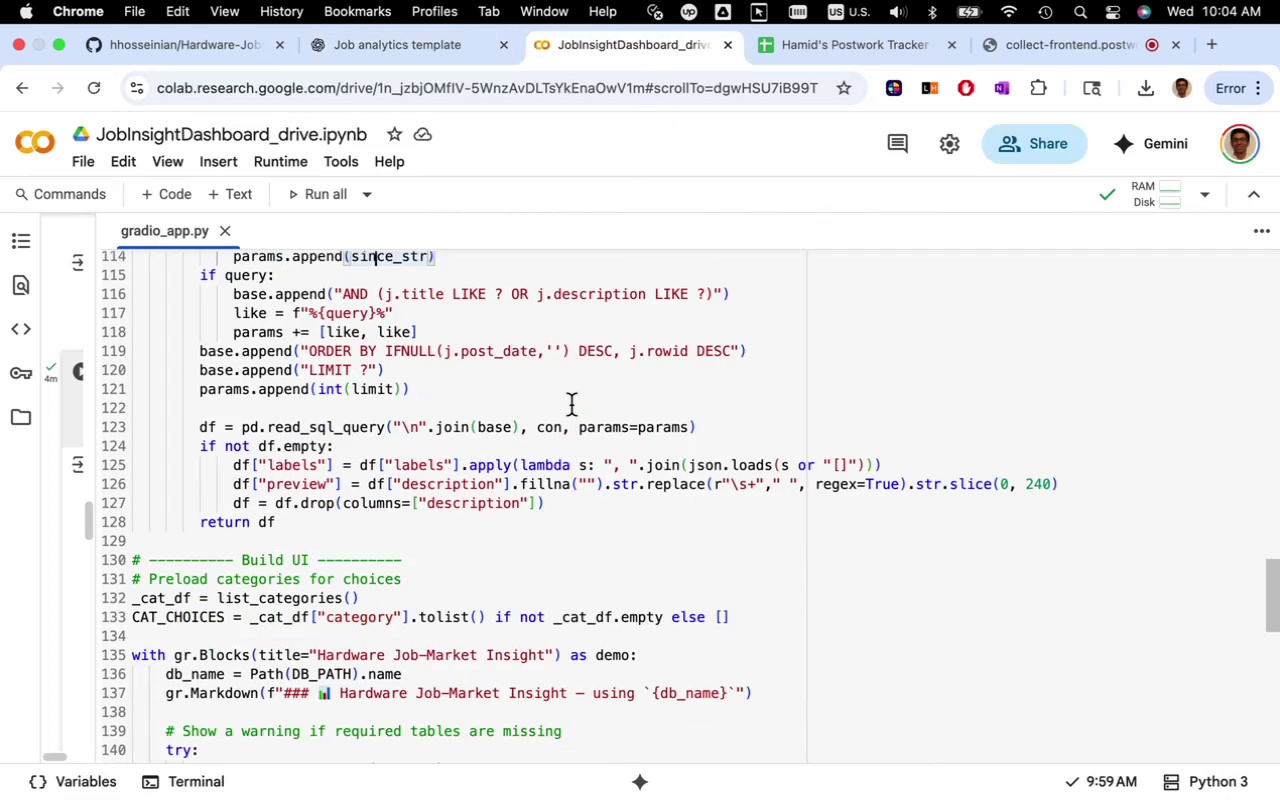 
scroll: coordinate [571, 405], scroll_direction: up, amount: 1.0
 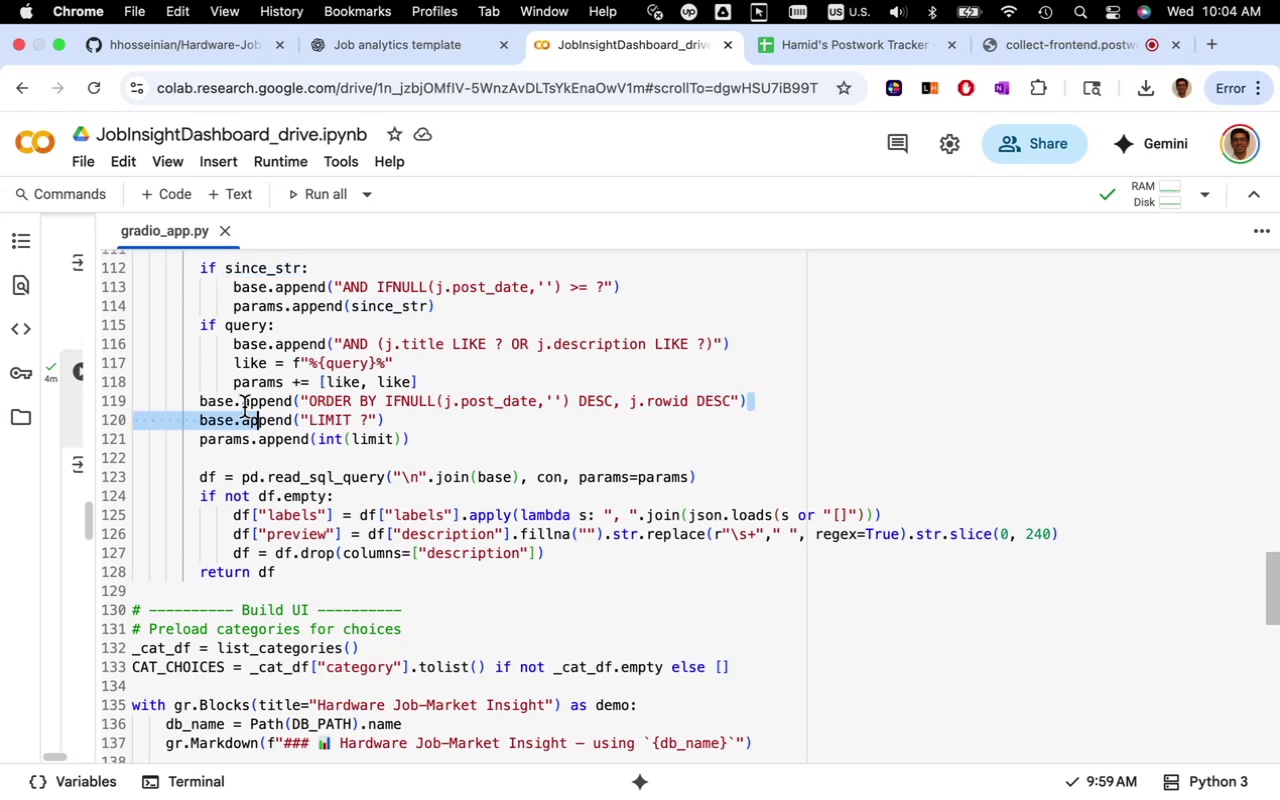 
wait(6.75)
 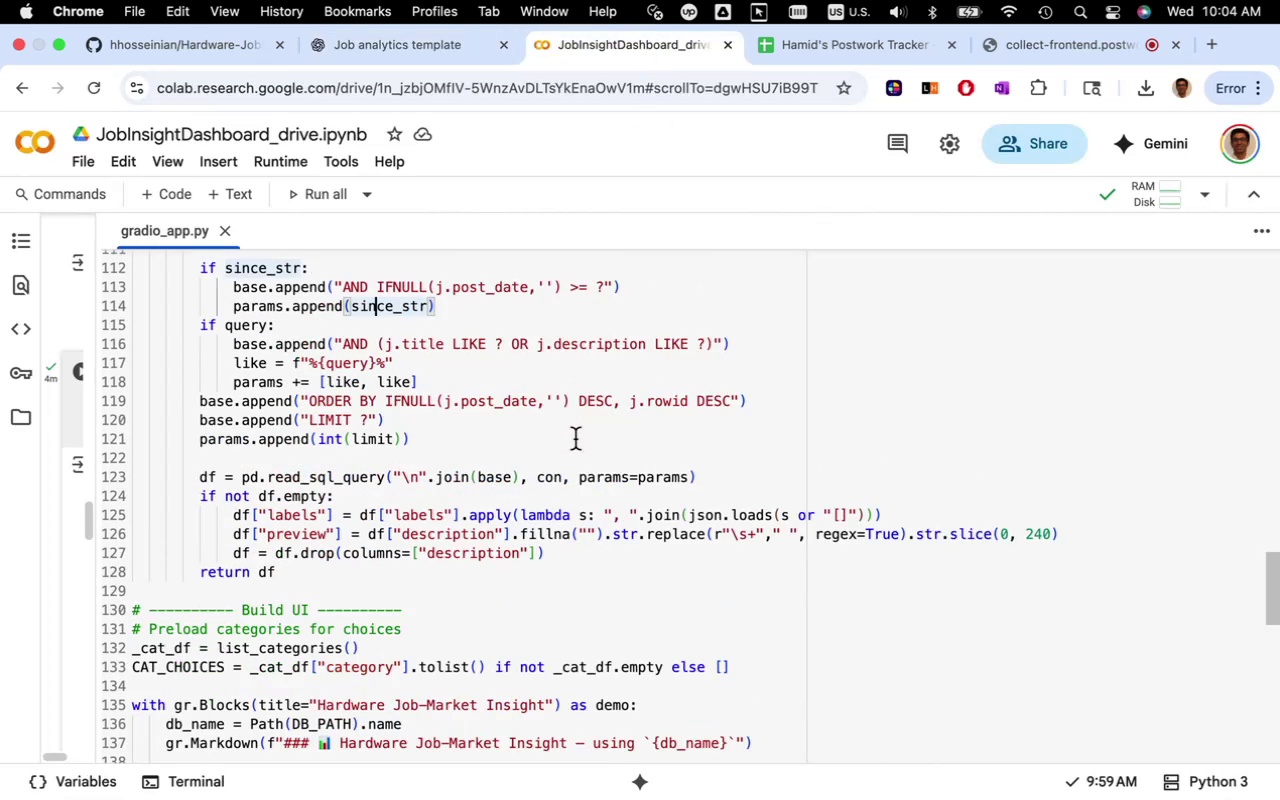 
hold_key(key=CommandLeft, duration=0.82)
 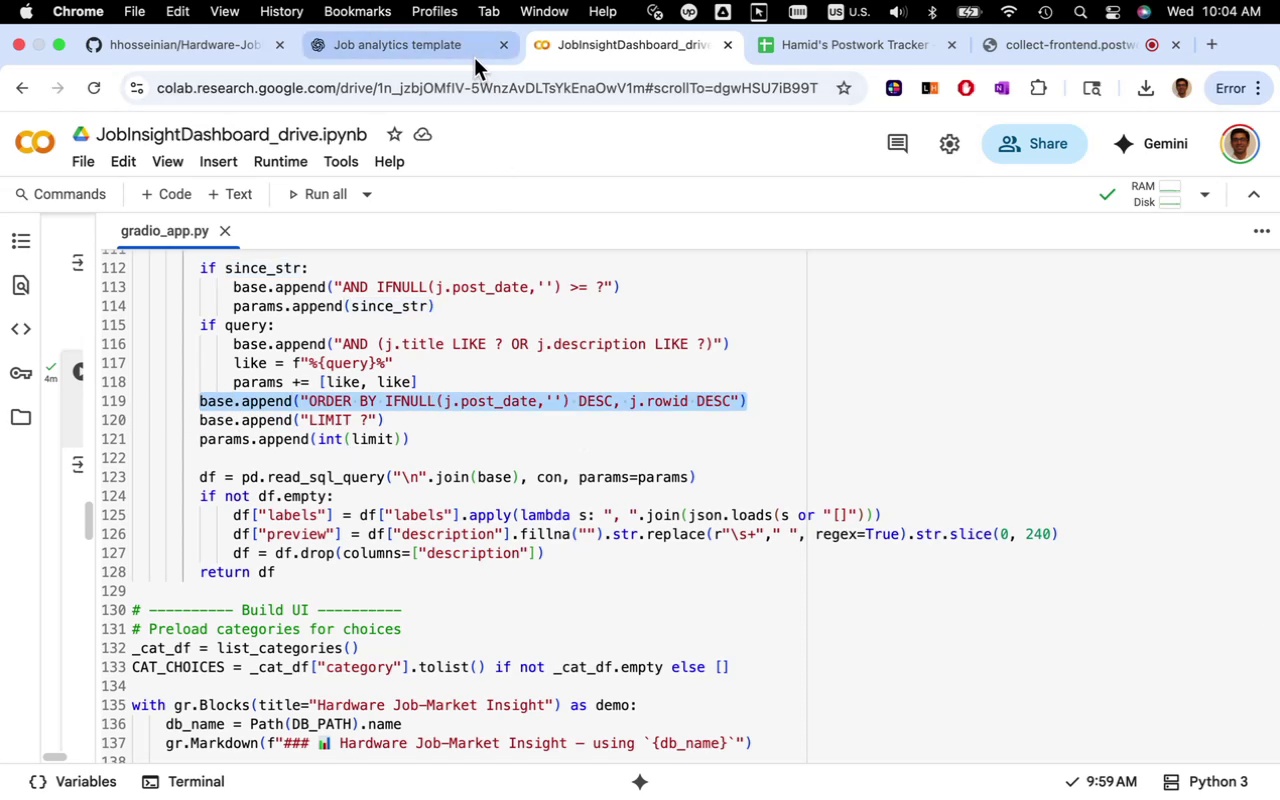 
left_click([471, 55])
 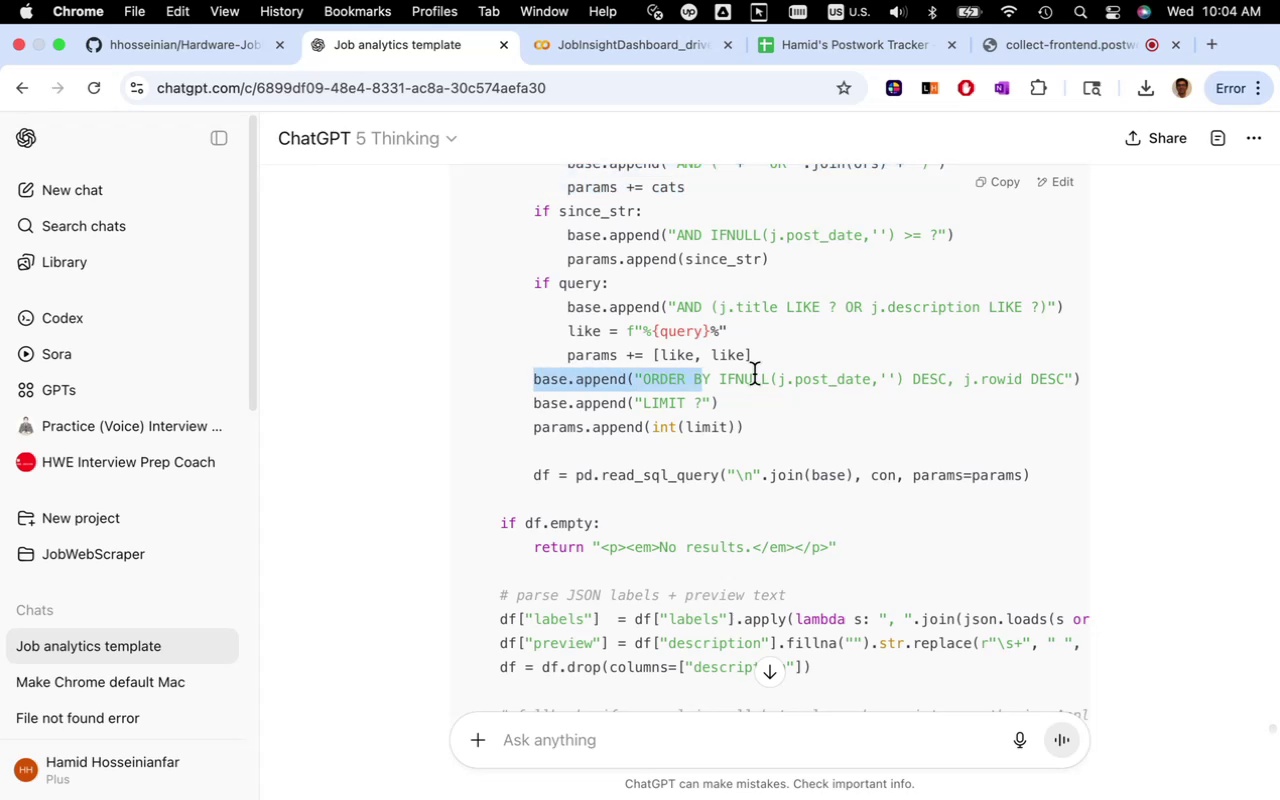 
wait(7.49)
 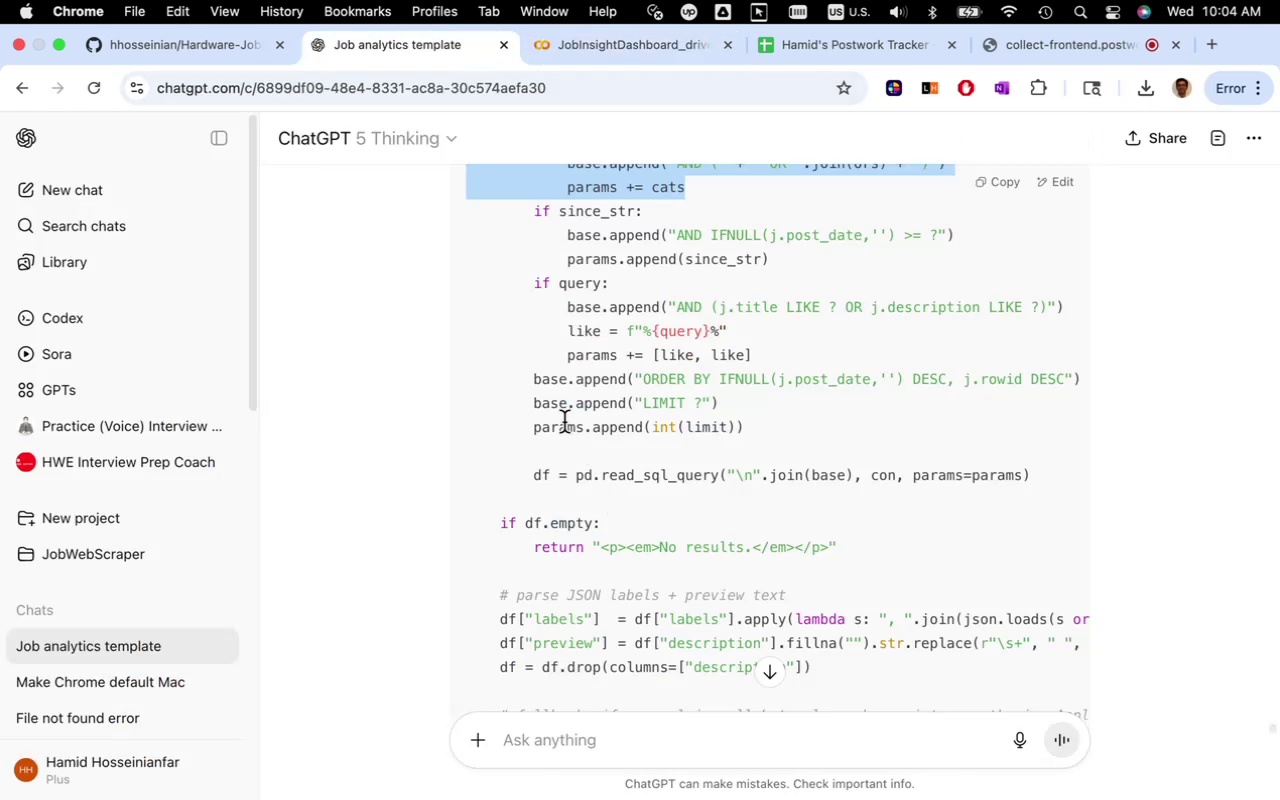 
key(Meta+C)
 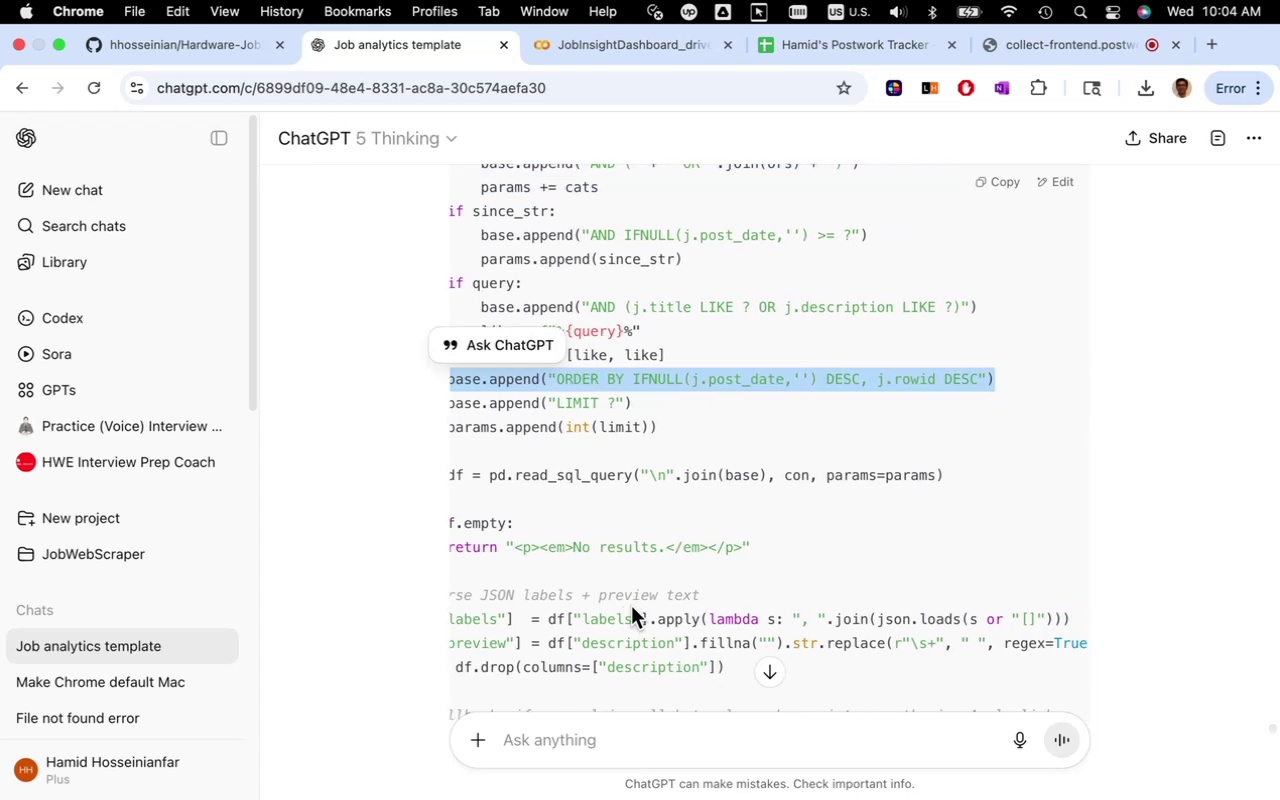 
left_click([631, 606])
 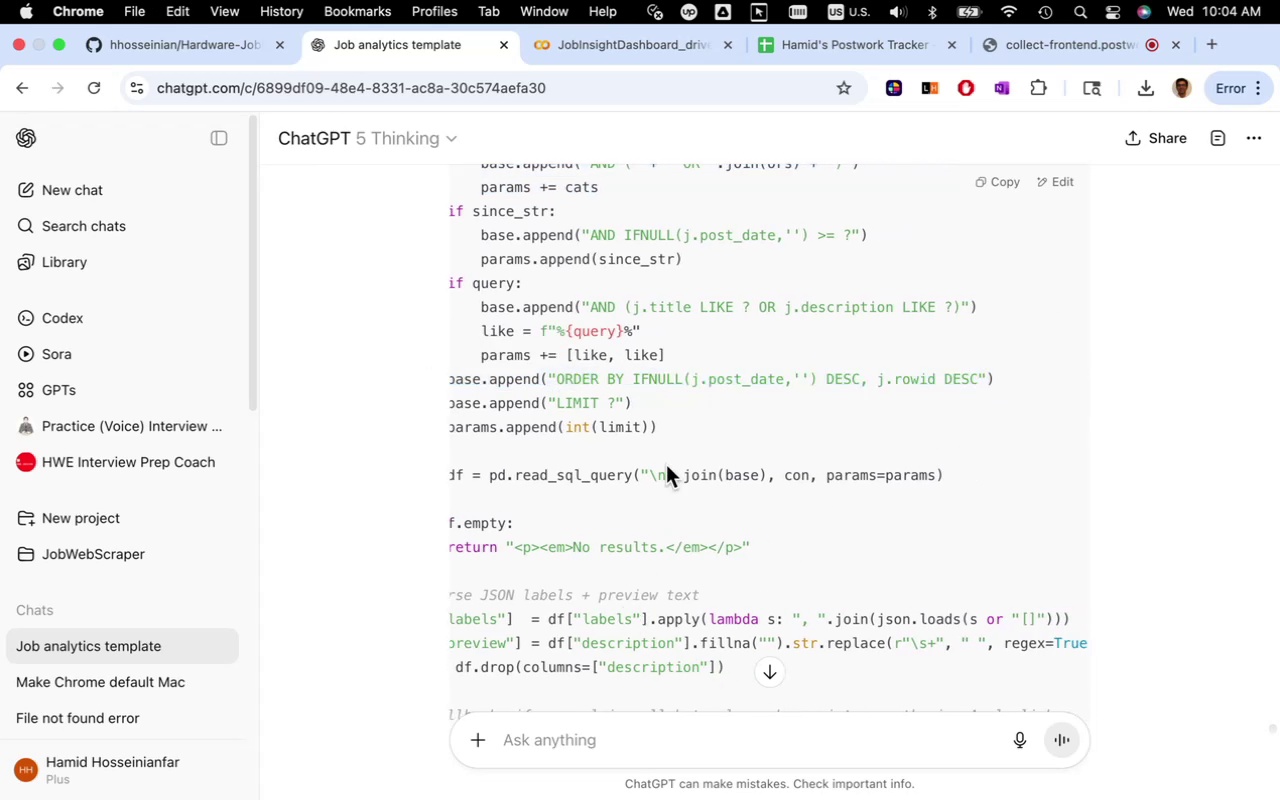 
left_click([666, 465])
 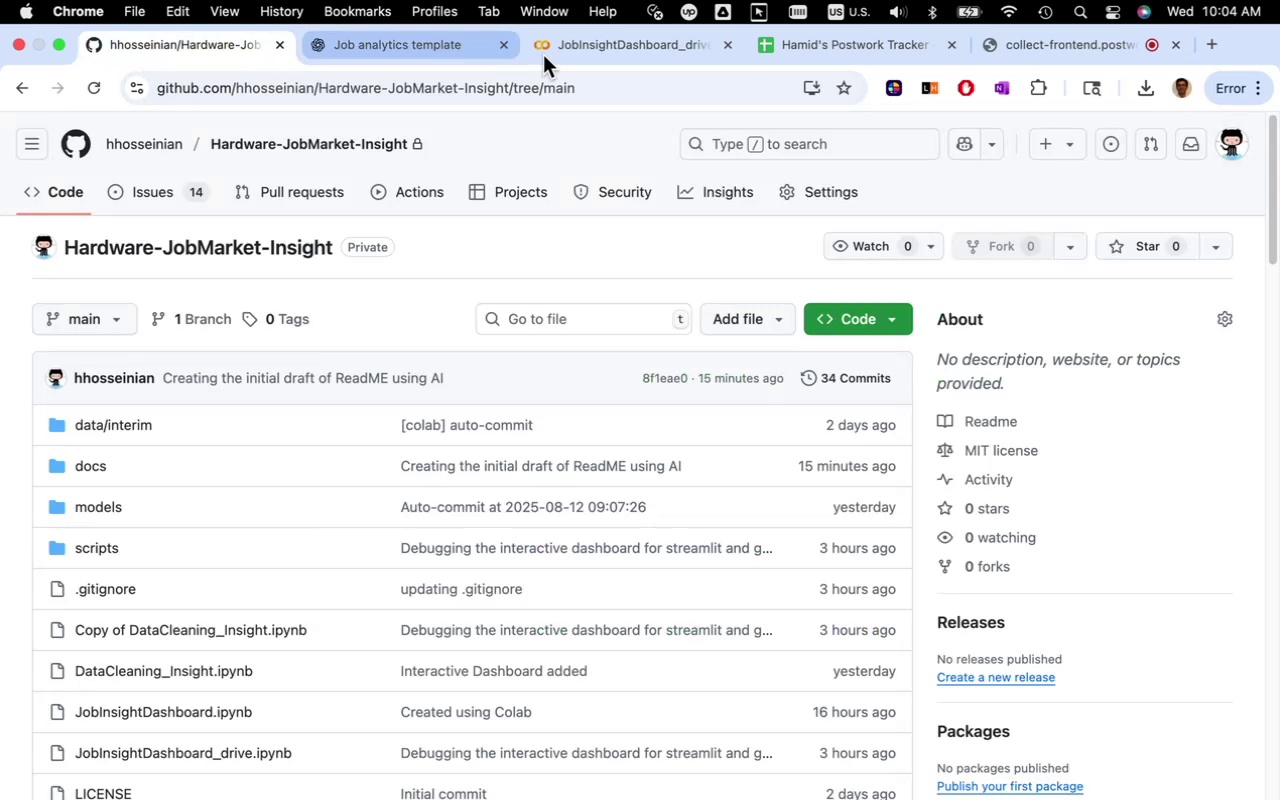 
wait(7.29)
 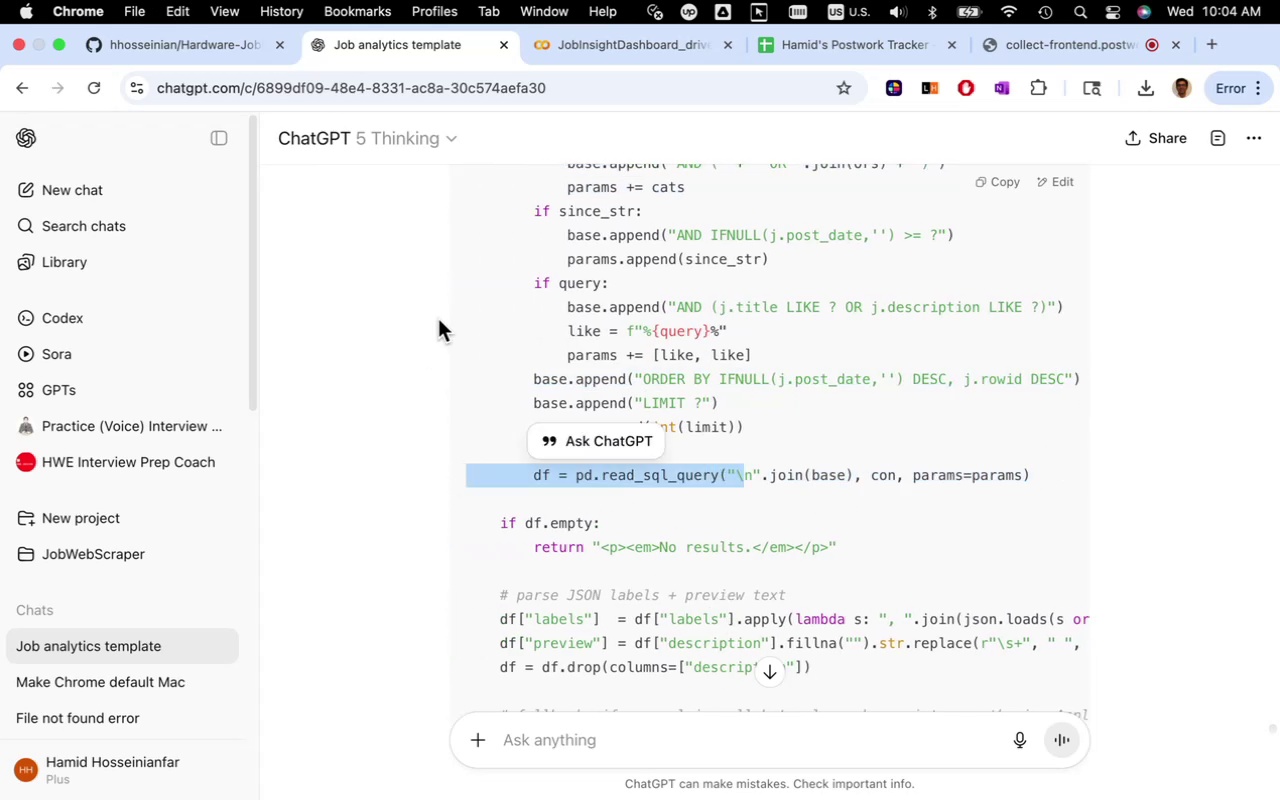 
key(Meta+V)
 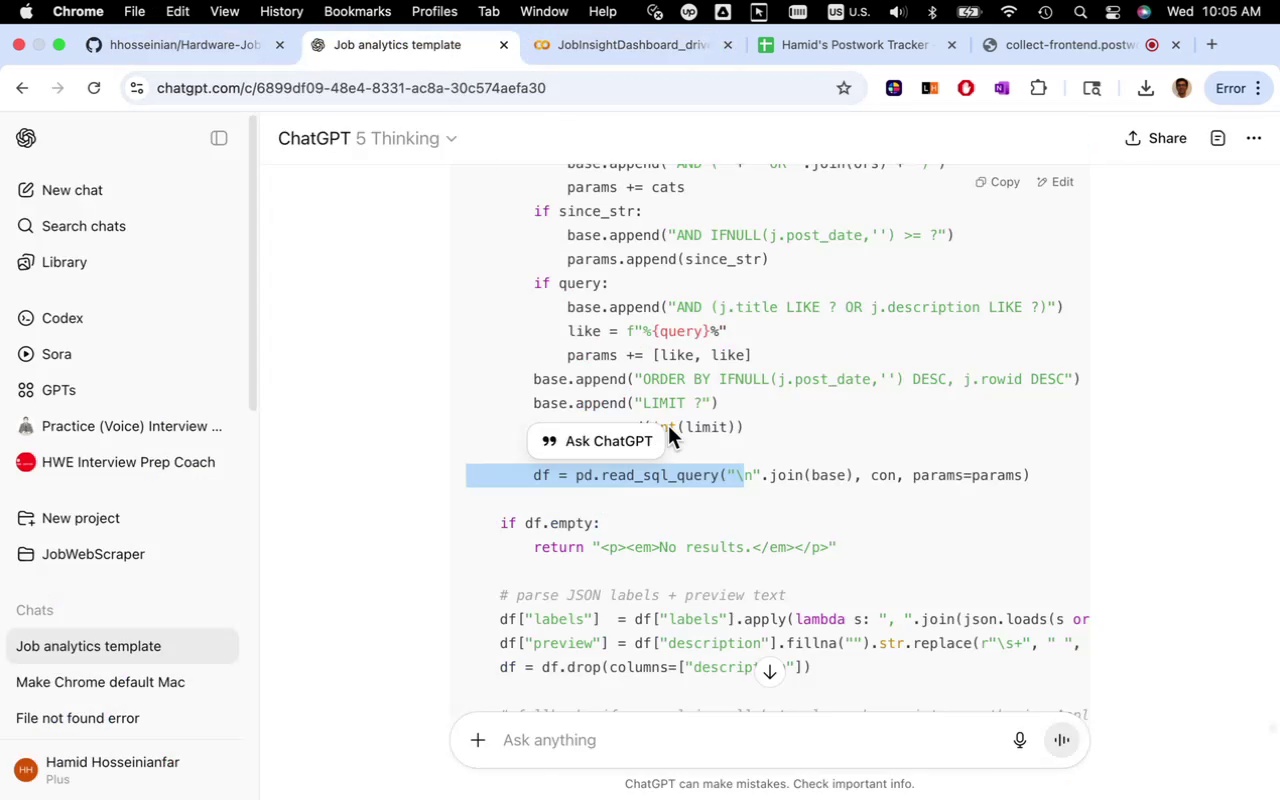 
wait(5.93)
 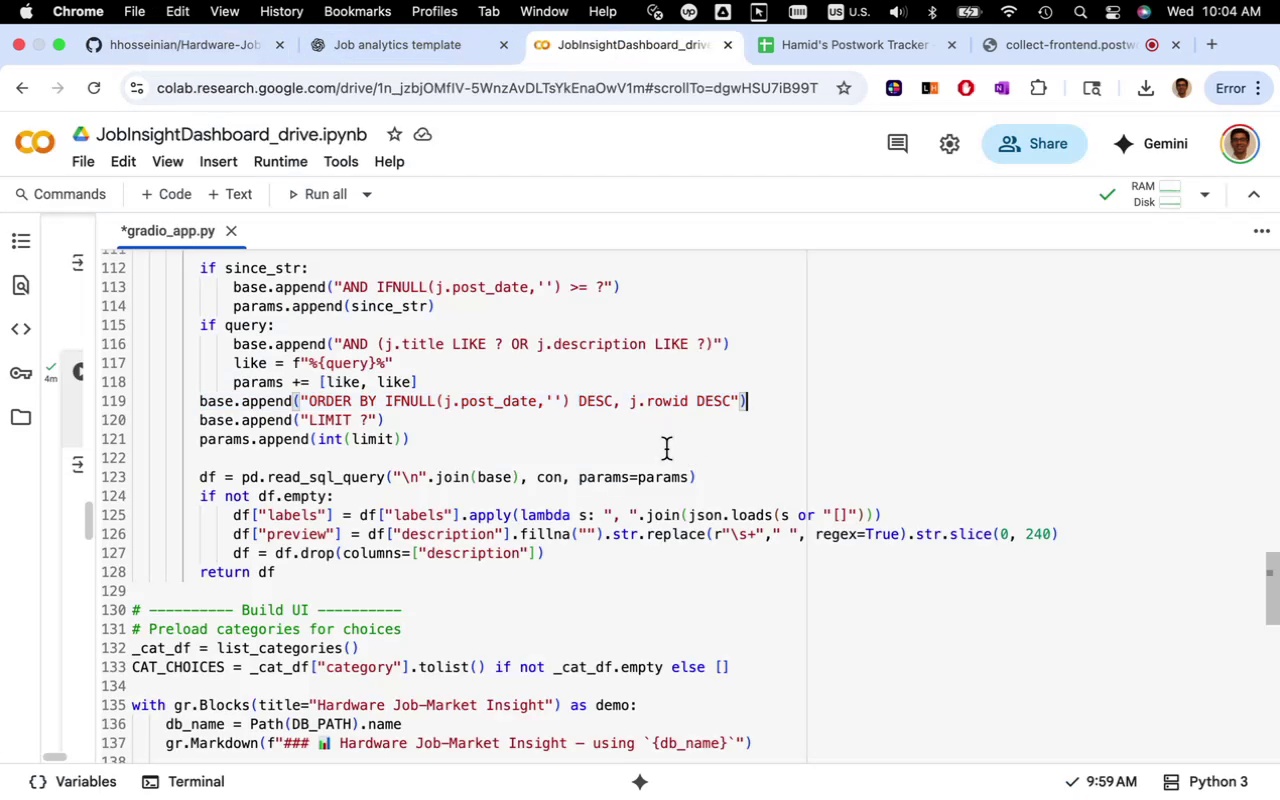 
left_click([679, 502])
 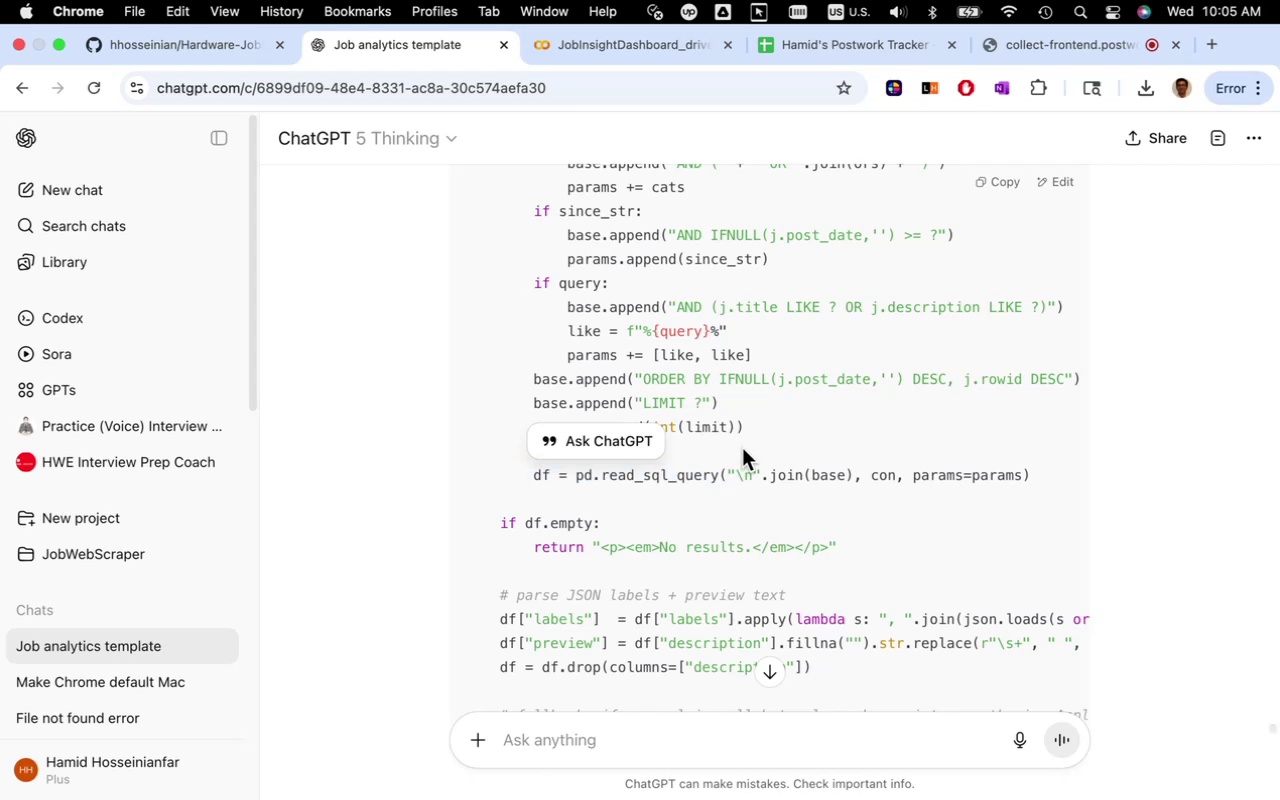 
left_click([750, 441])
 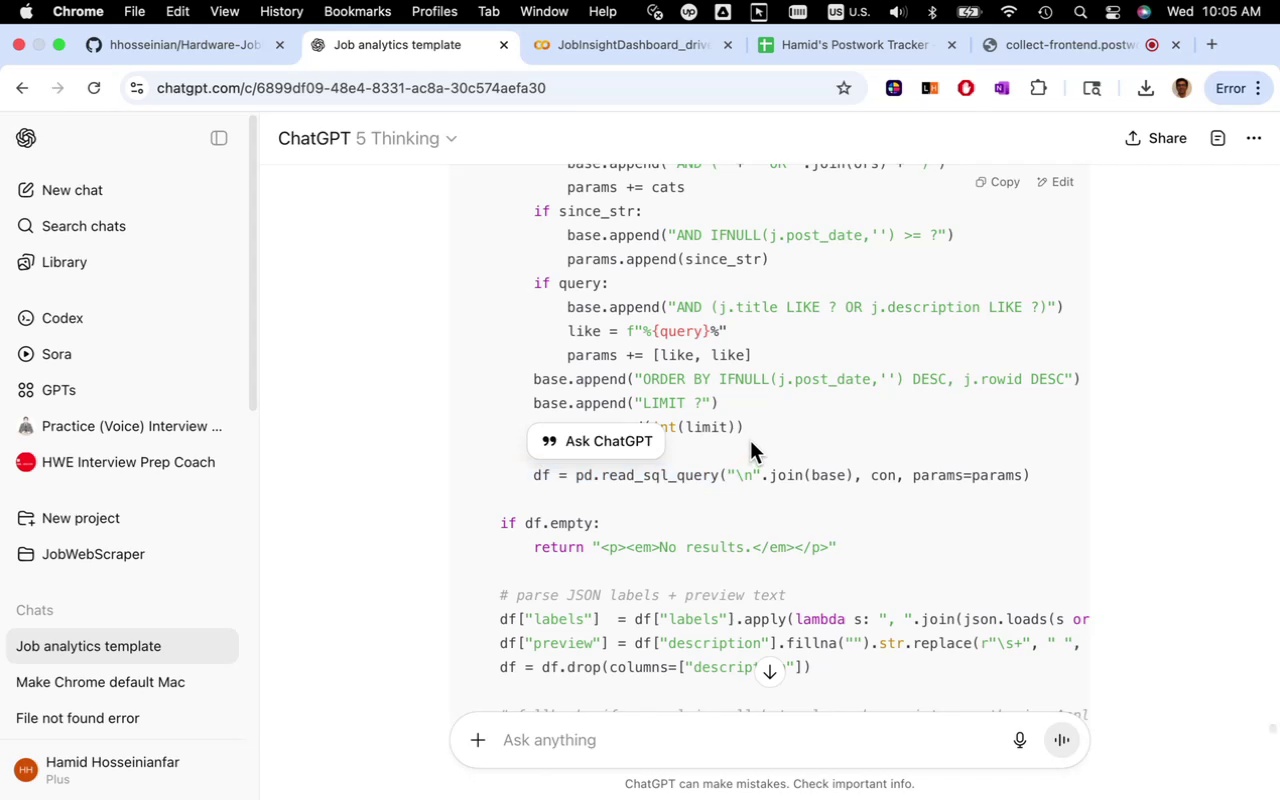 
scroll: coordinate [750, 441], scroll_direction: down, amount: 6.0
 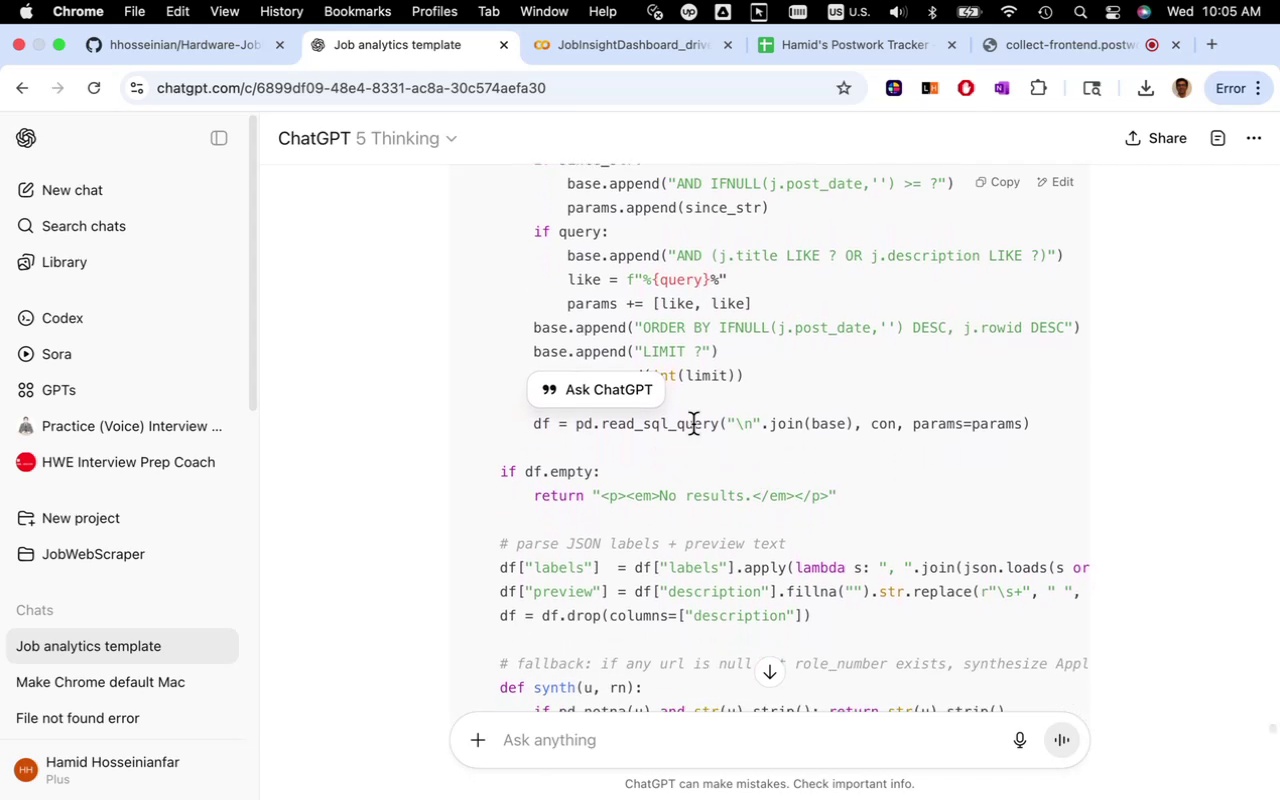 
wait(5.77)
 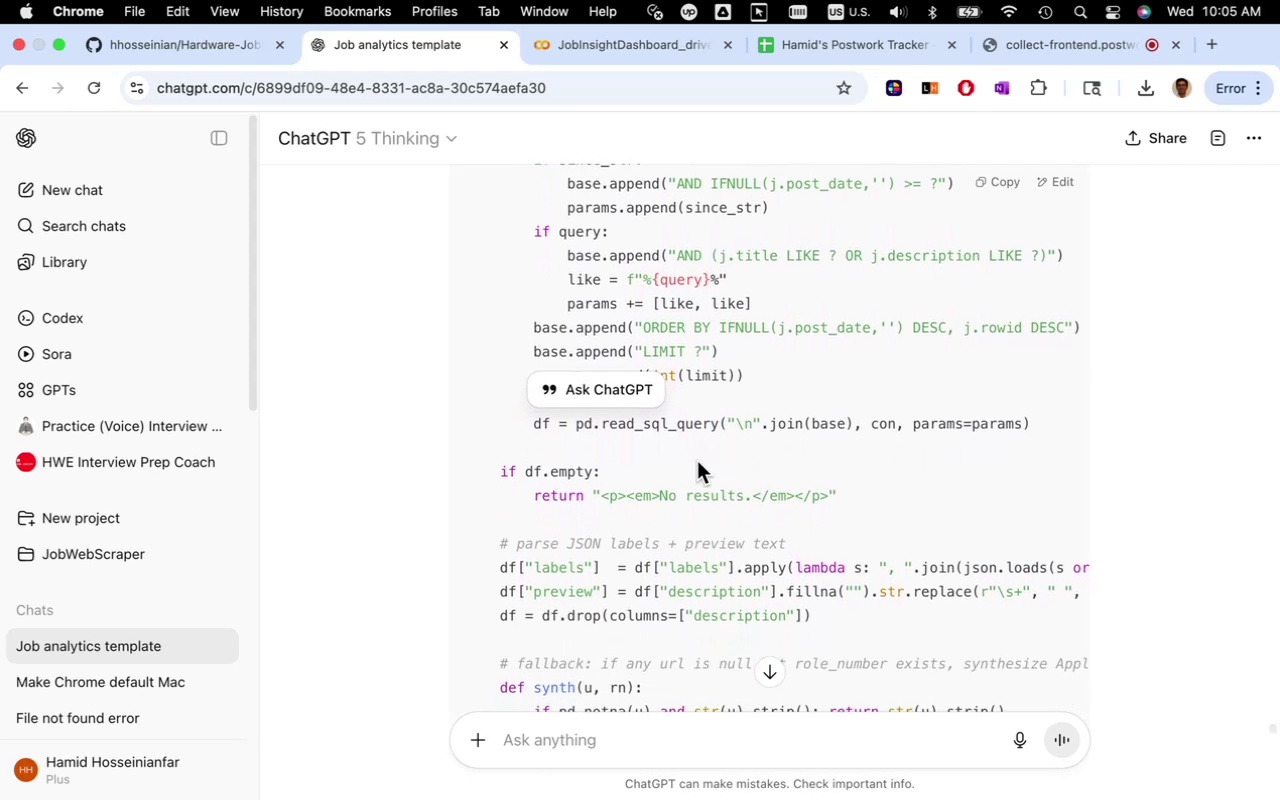 
left_click([627, 61])
 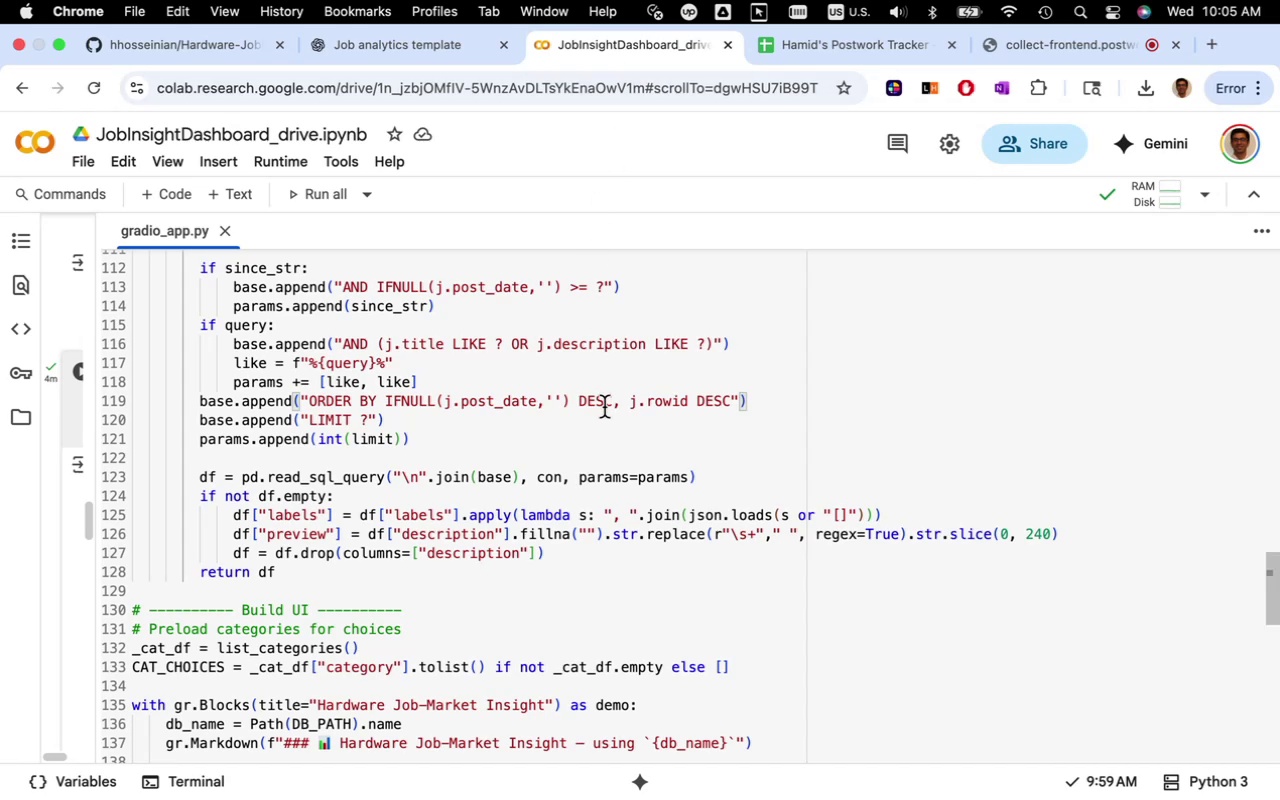 
scroll: coordinate [600, 401], scroll_direction: down, amount: 3.0
 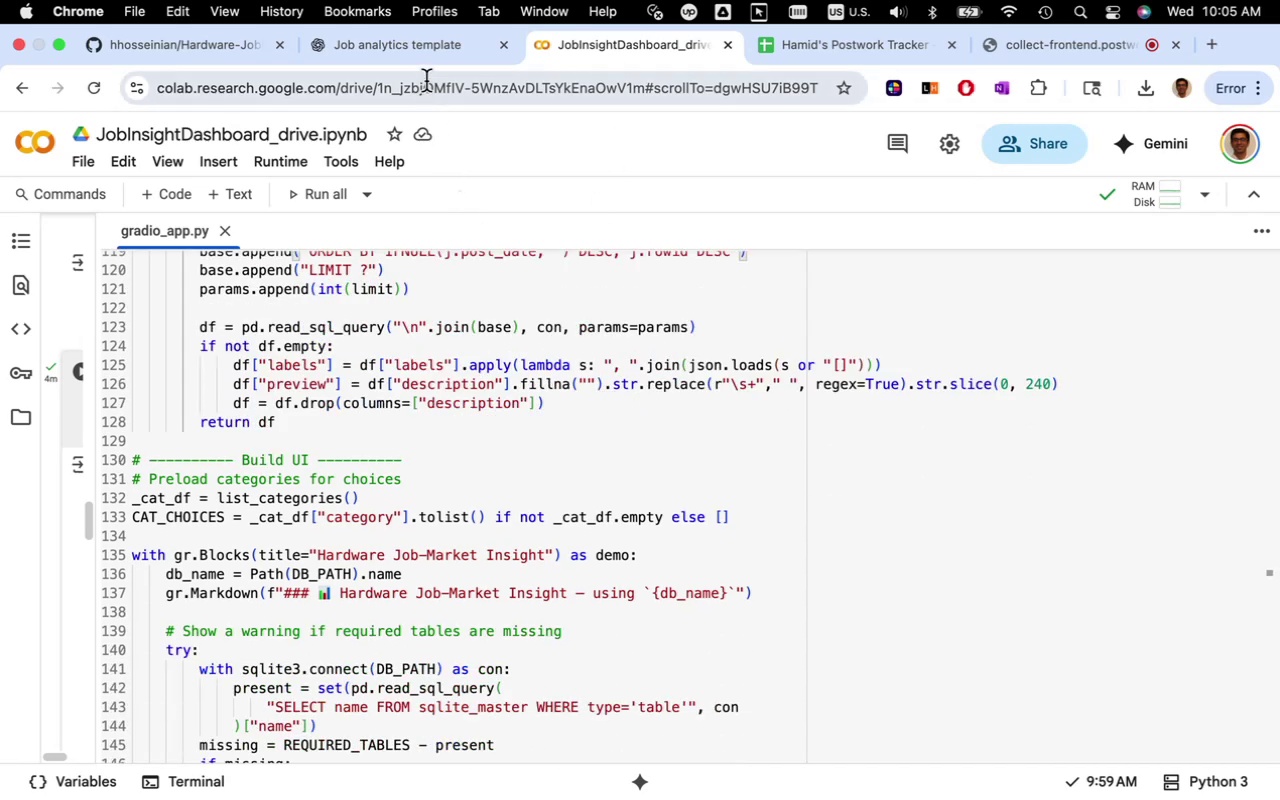 
left_click([434, 57])
 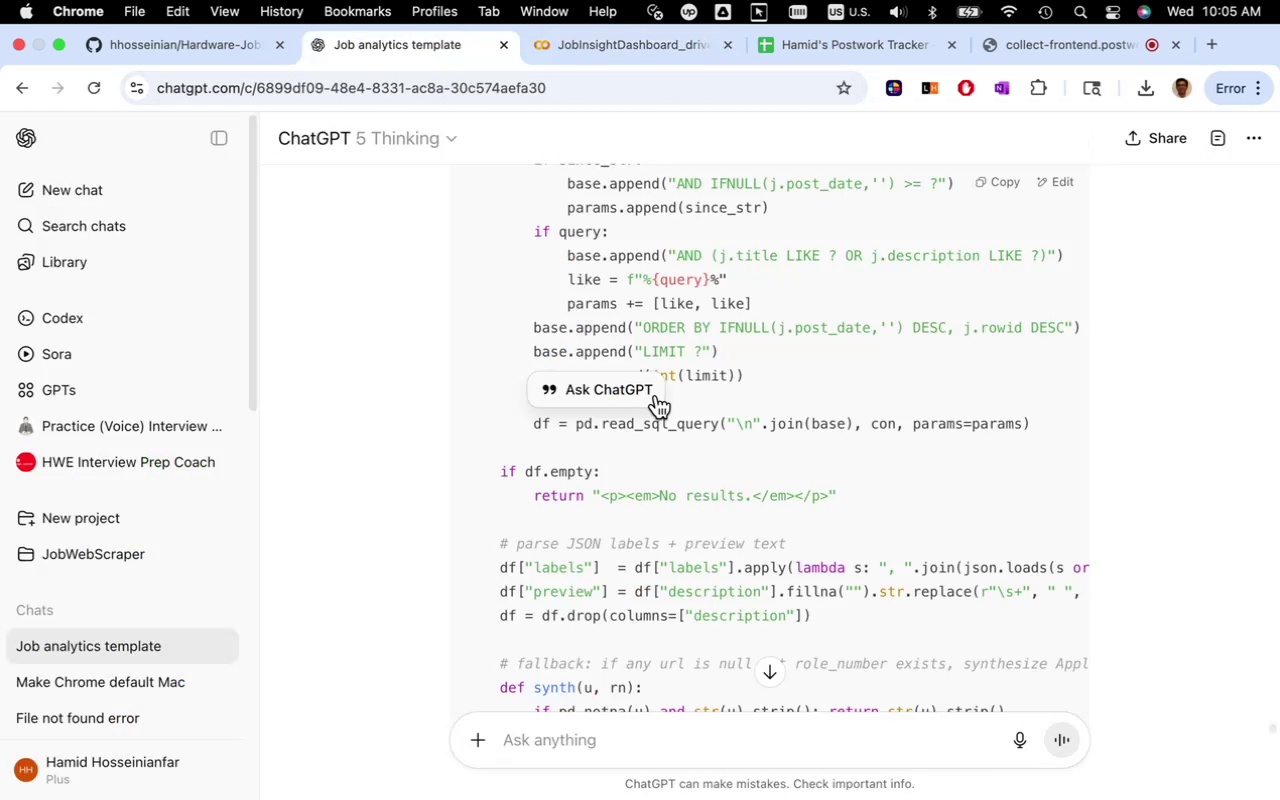 
scroll: coordinate [680, 400], scroll_direction: down, amount: 8.0
 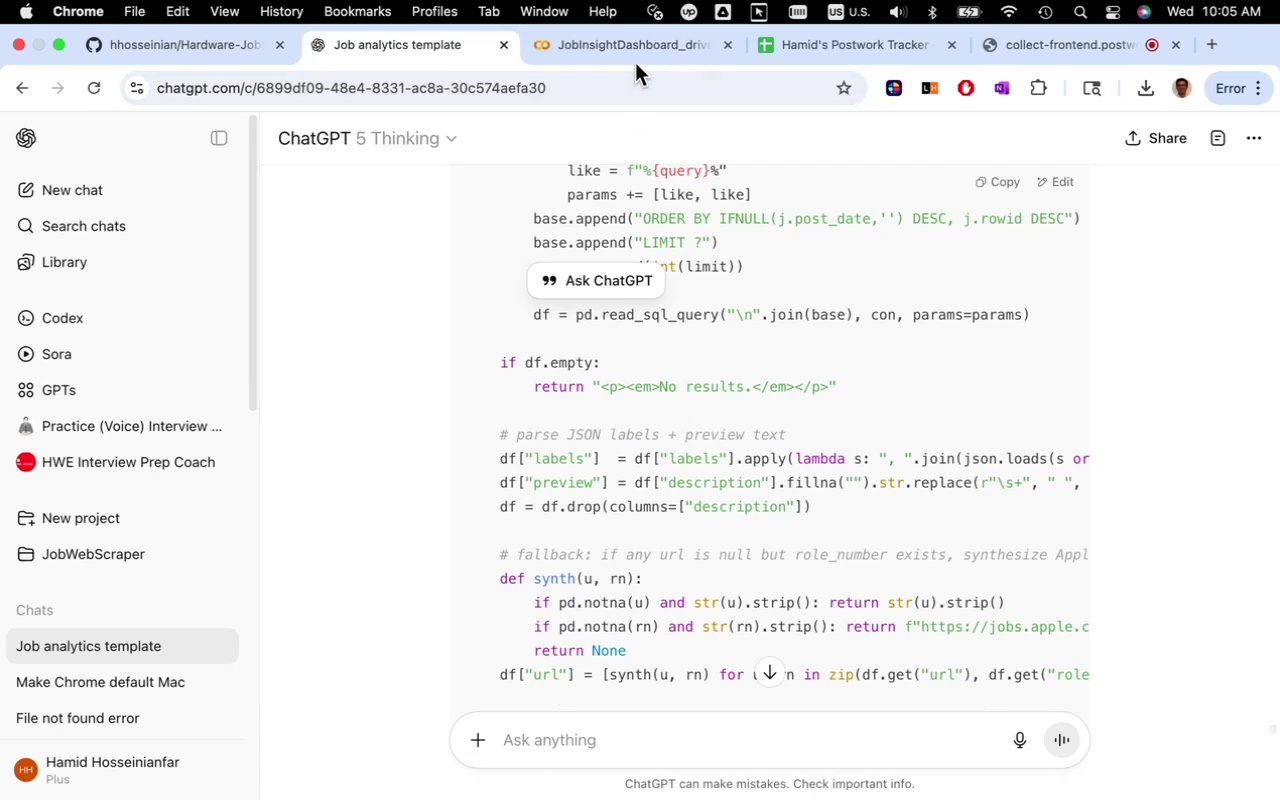 
wait(10.34)
 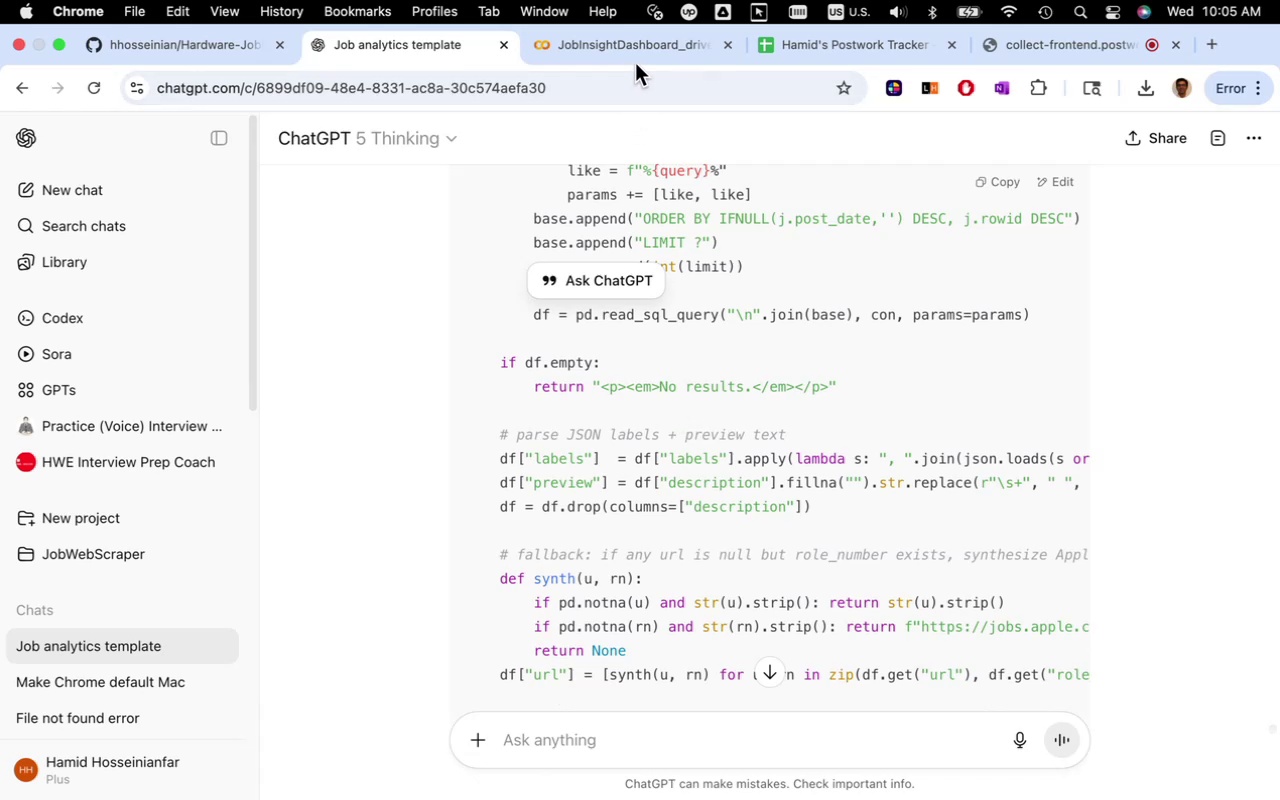 
scroll: coordinate [461, 459], scroll_direction: up, amount: 1.0
 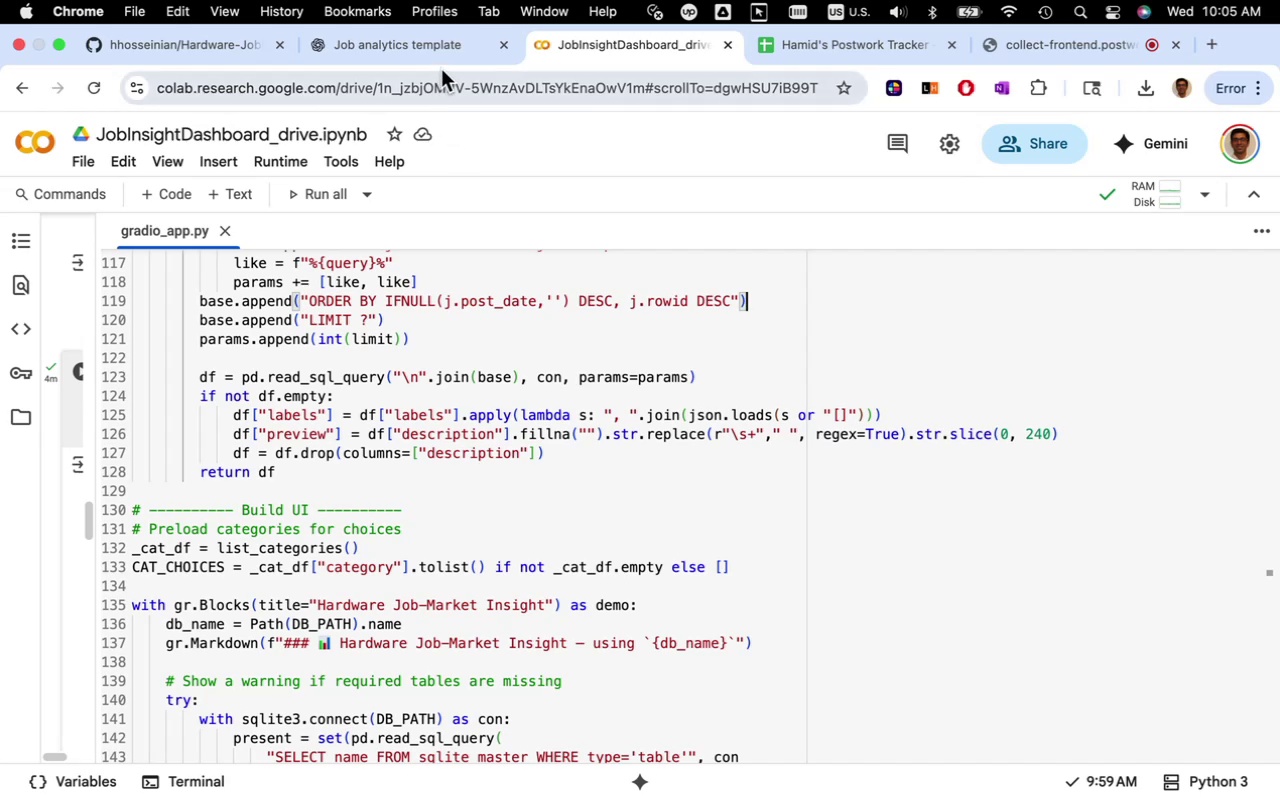 
left_click([446, 56])
 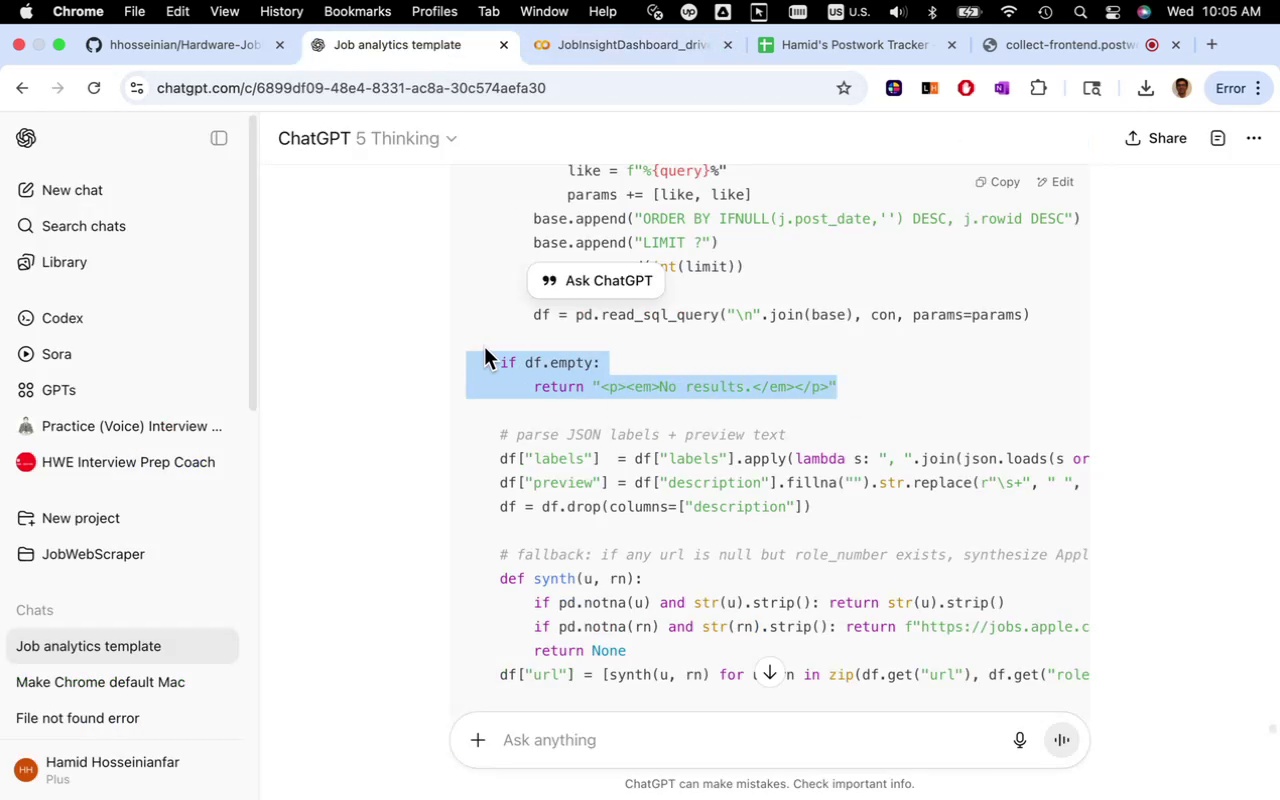 
key(Meta+C)
 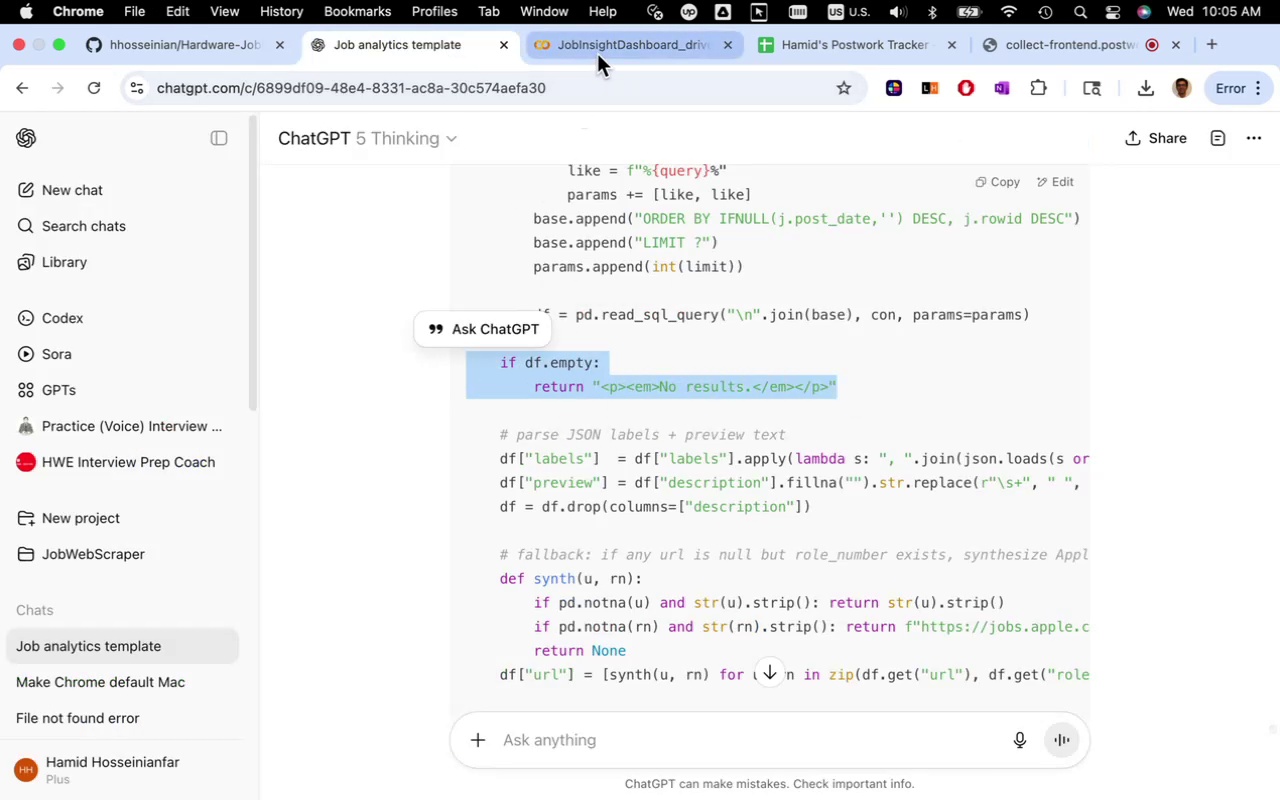 
left_click([597, 54])
 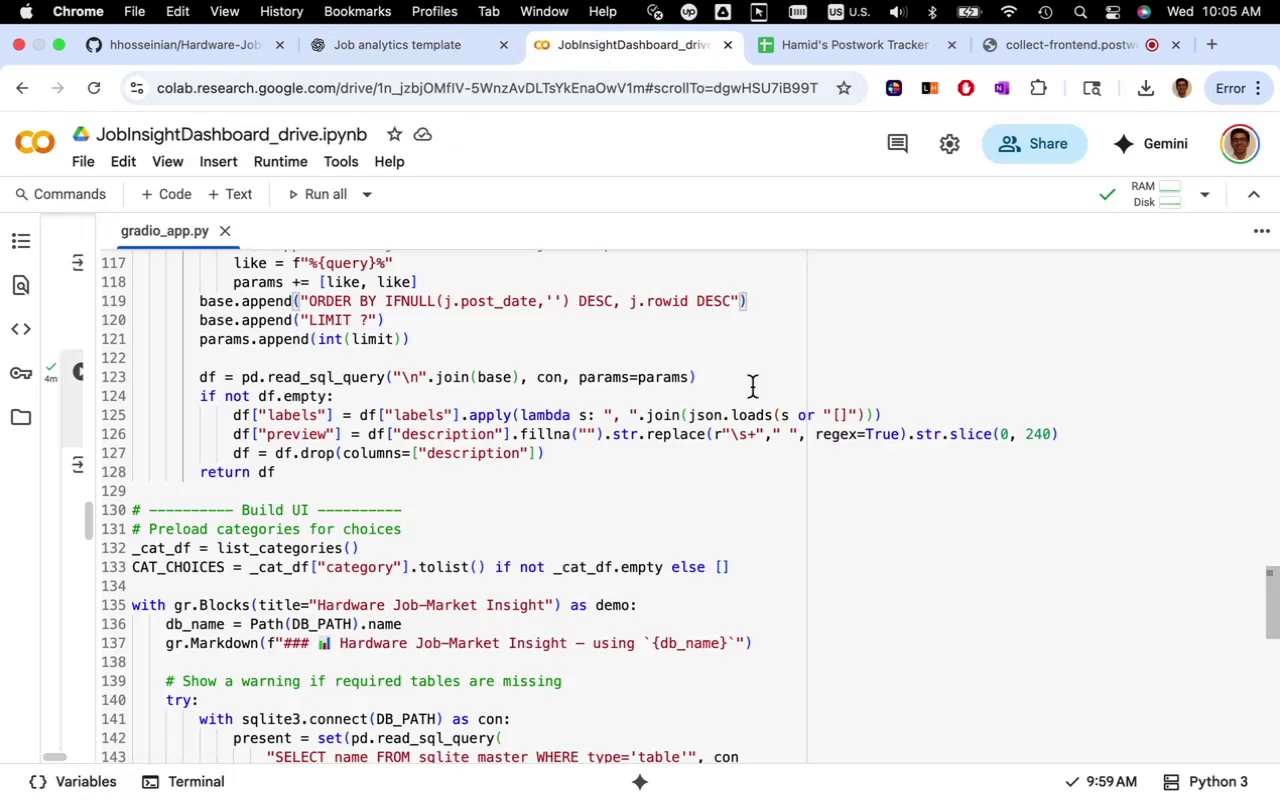 
left_click([751, 380])
 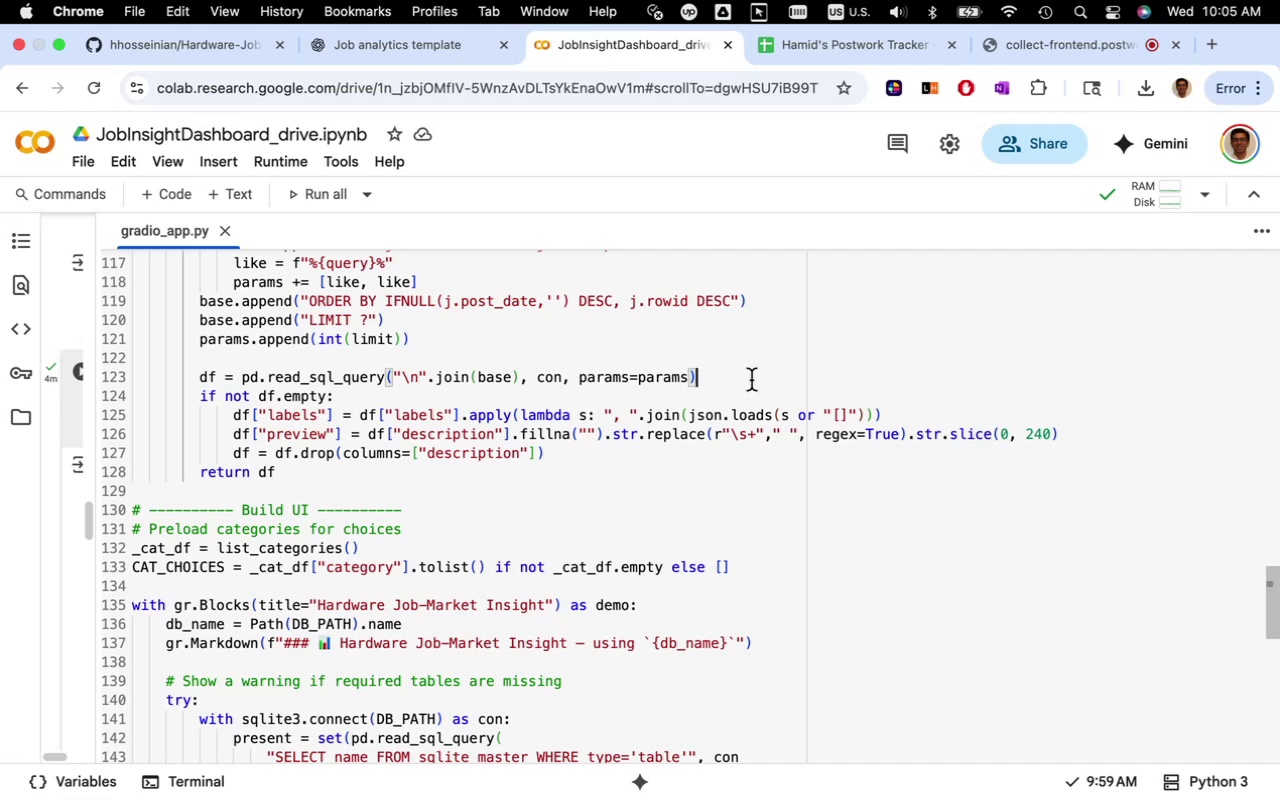 
key(Enter)
 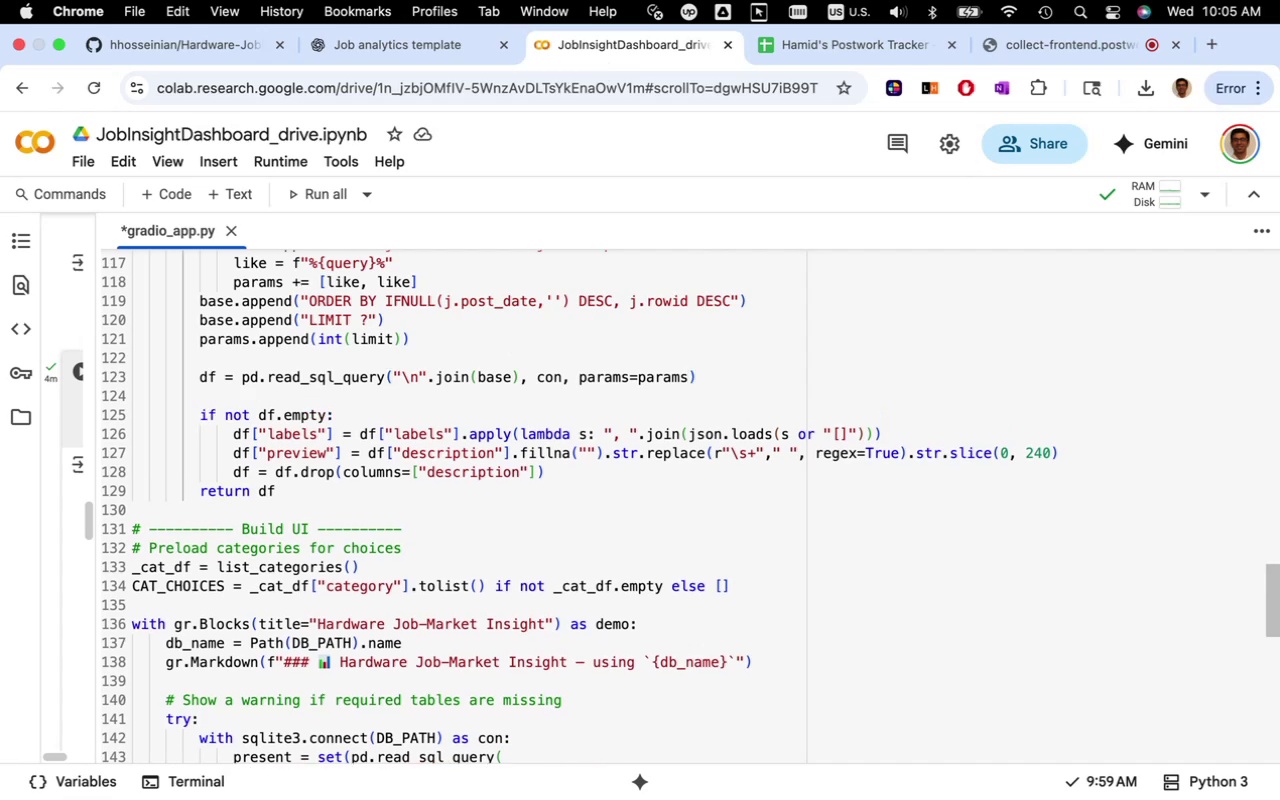 
key(Meta+V)
 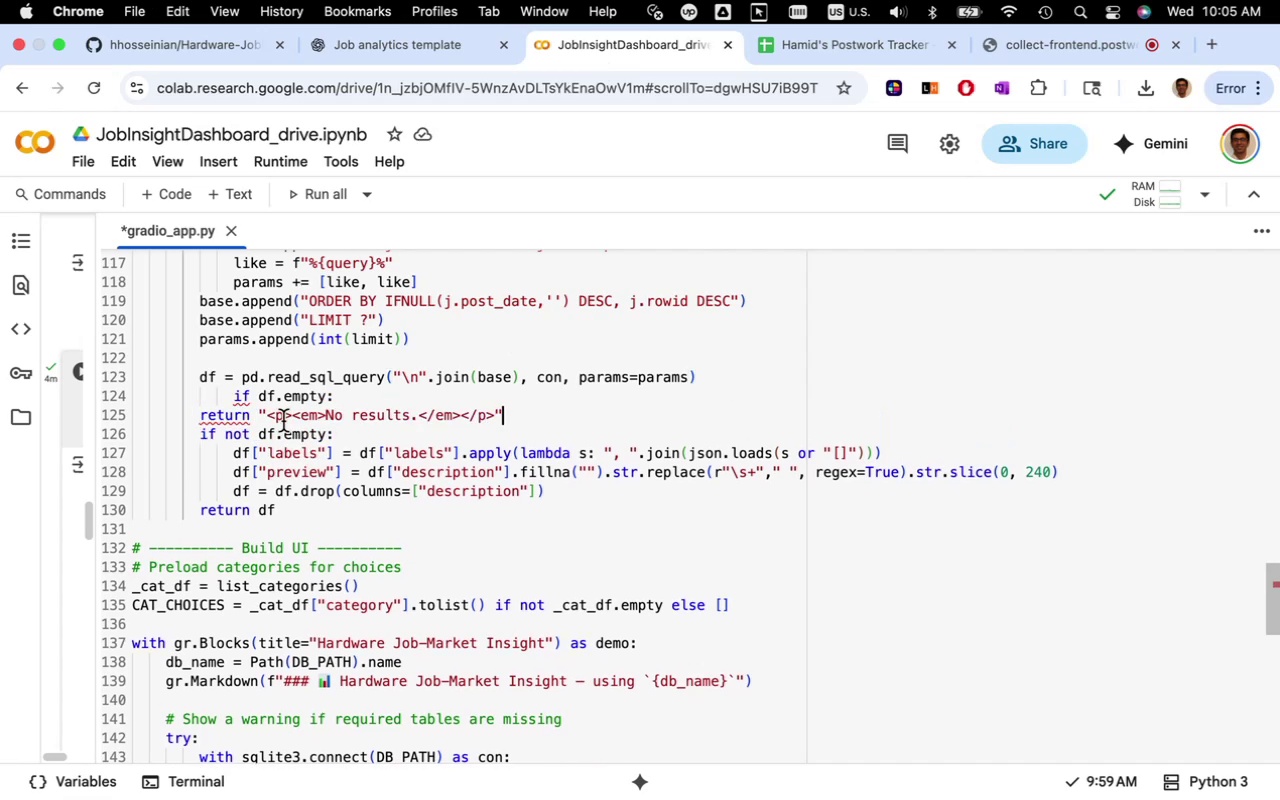 
left_click([233, 399])
 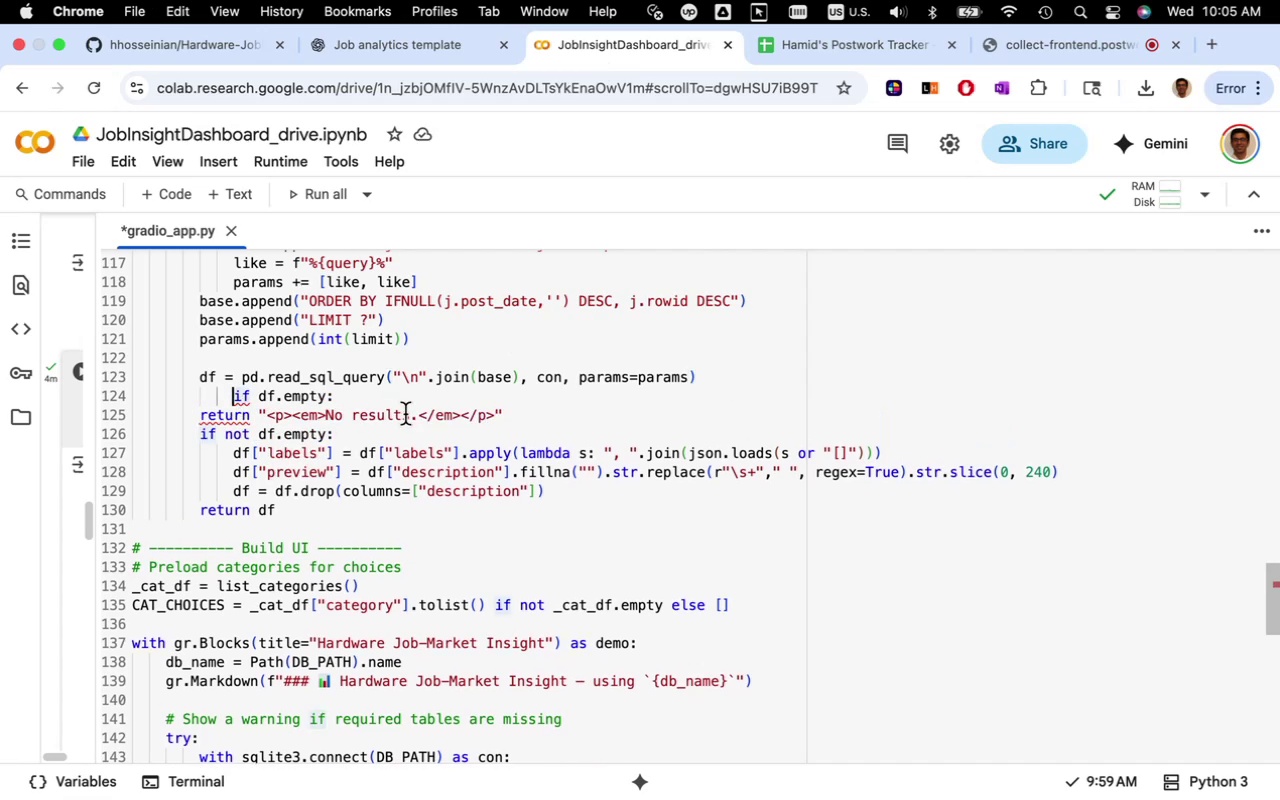 
key(Backspace)
 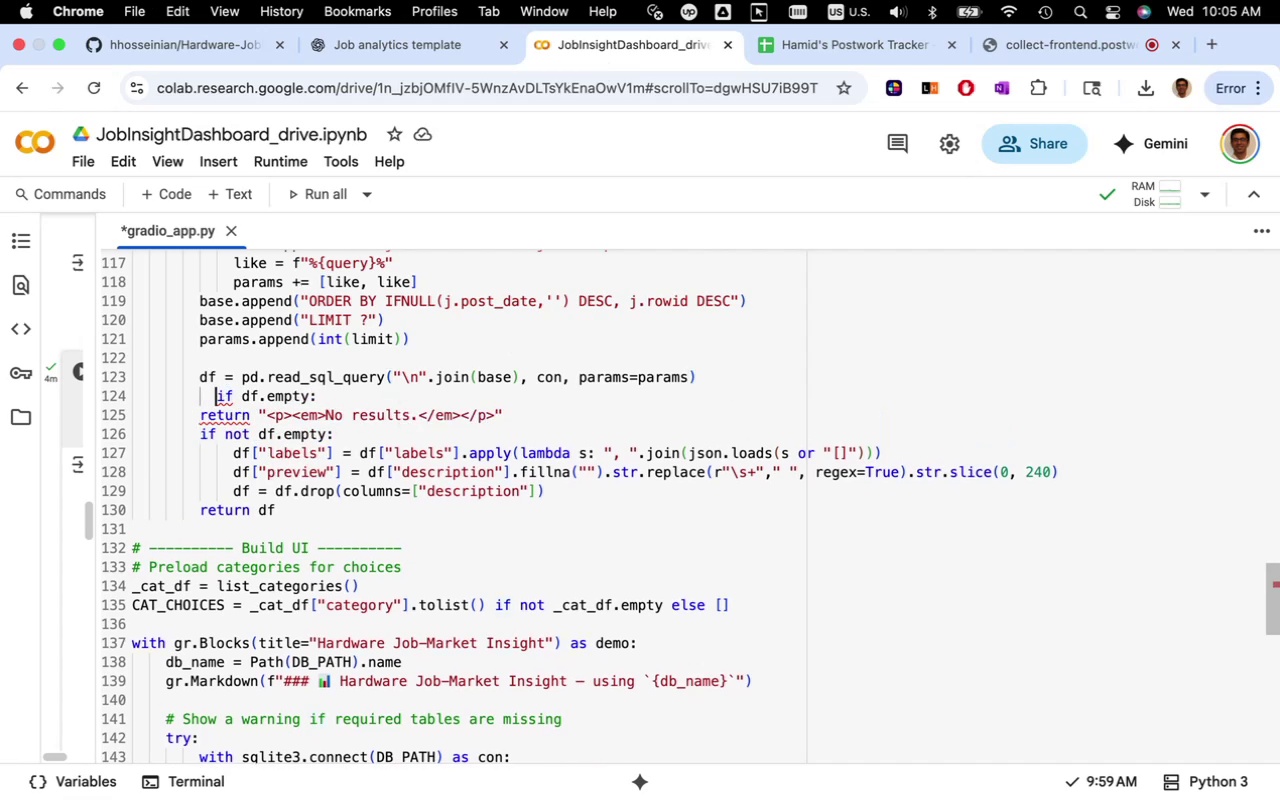 
key(Backspace)
 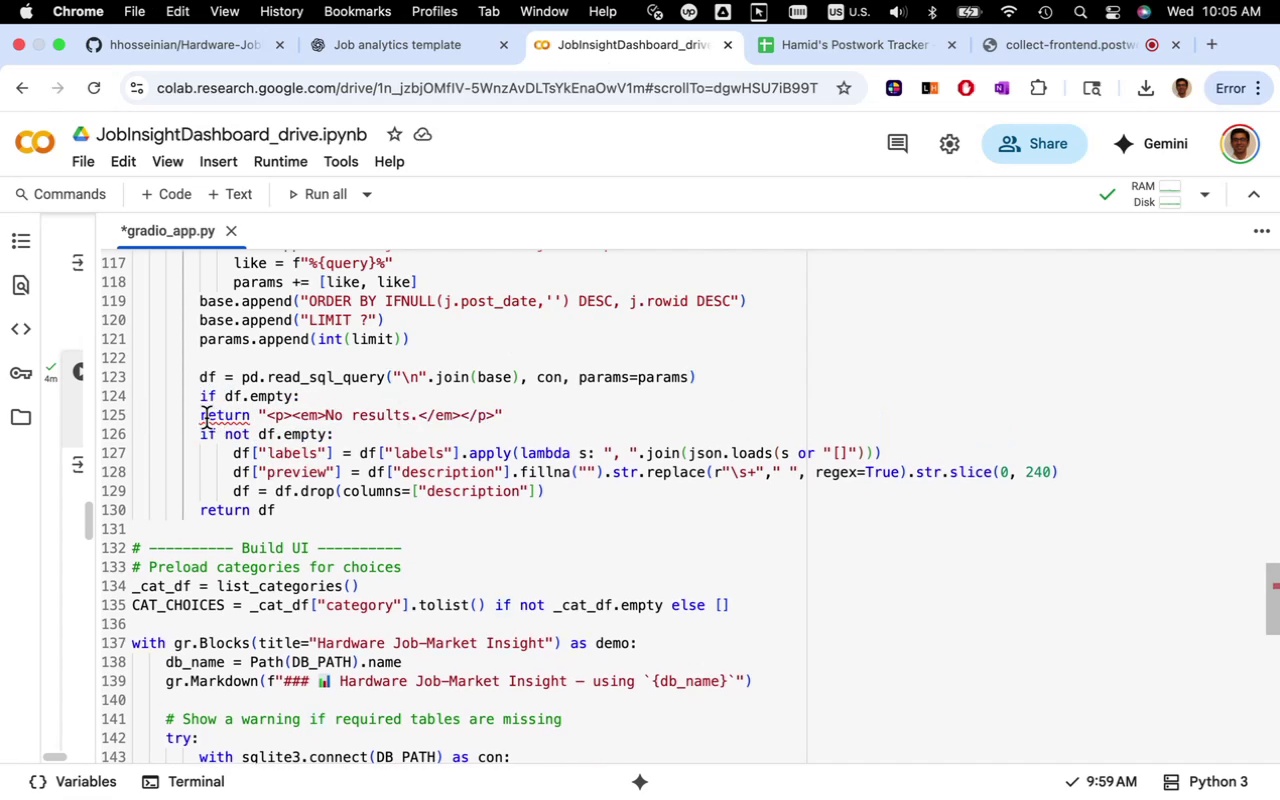 
left_click([202, 418])
 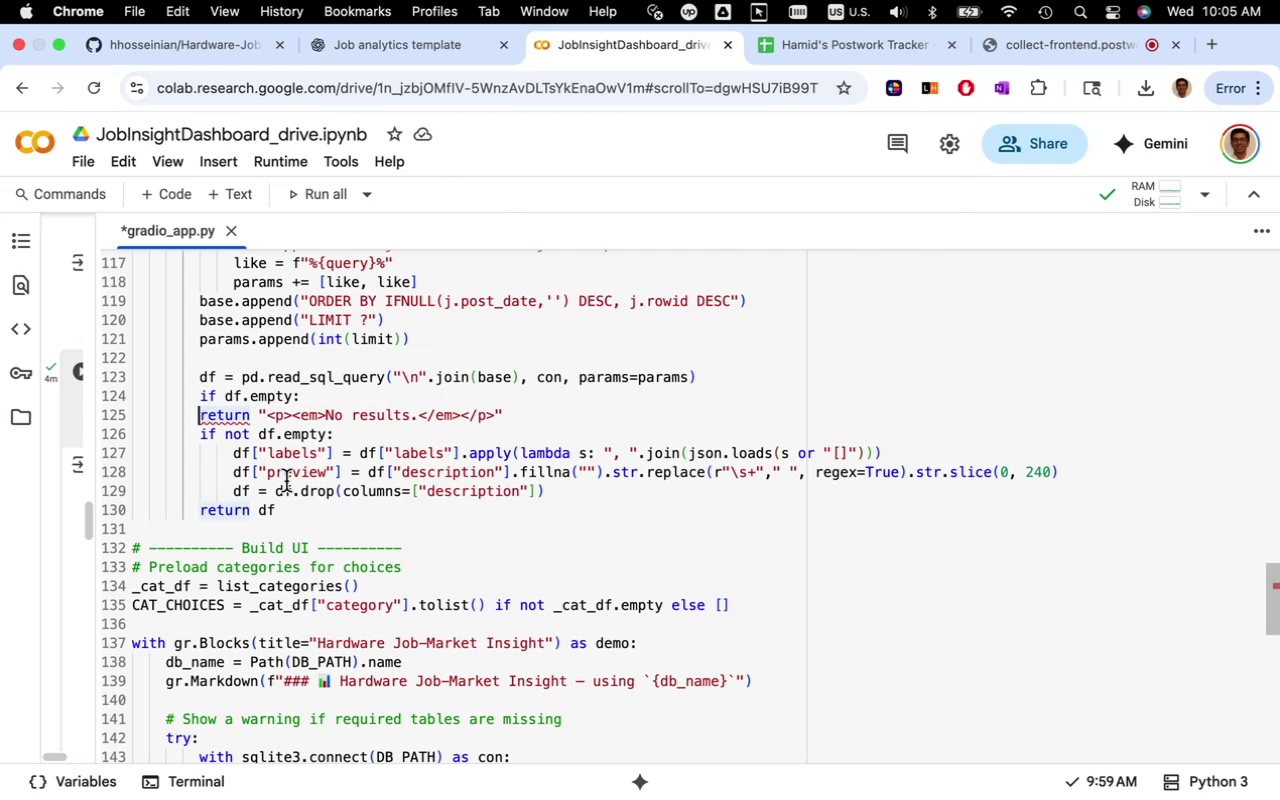 
key(Tab)
 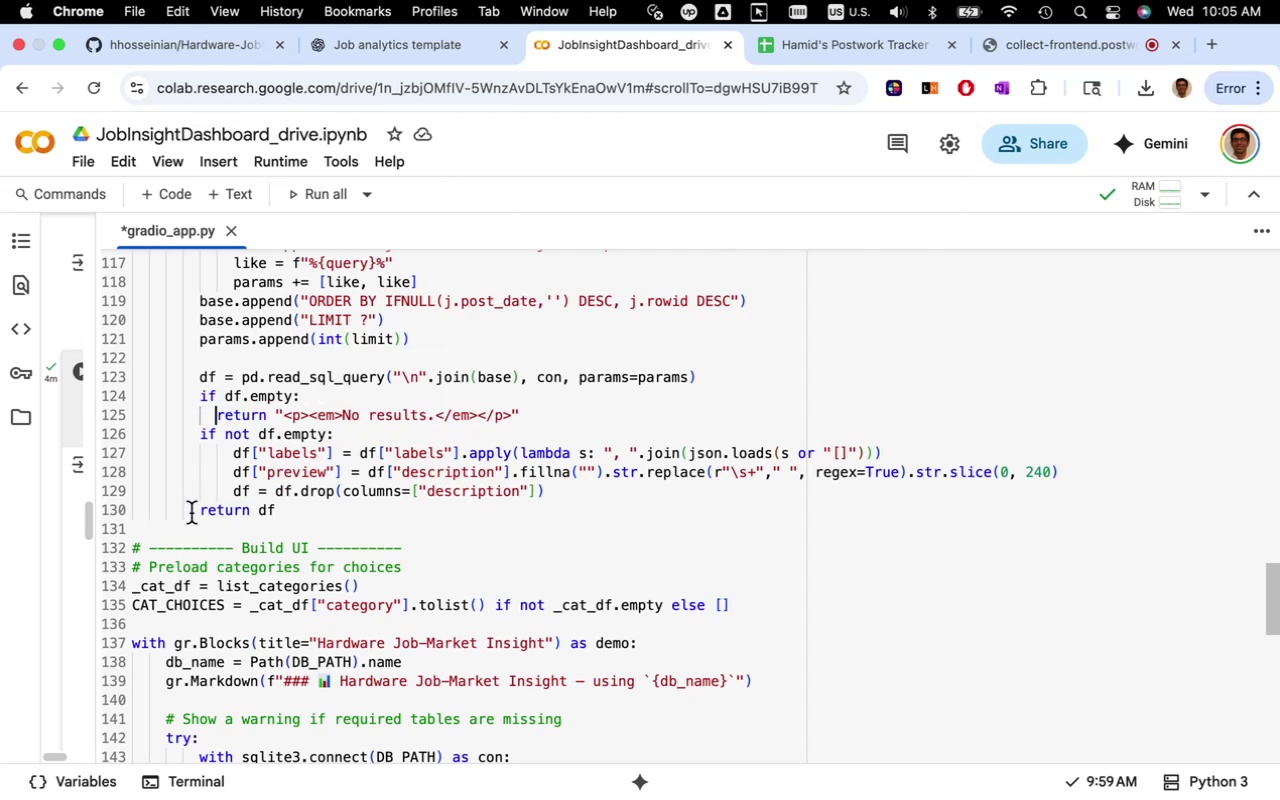 
mouse_move([321, 524])
 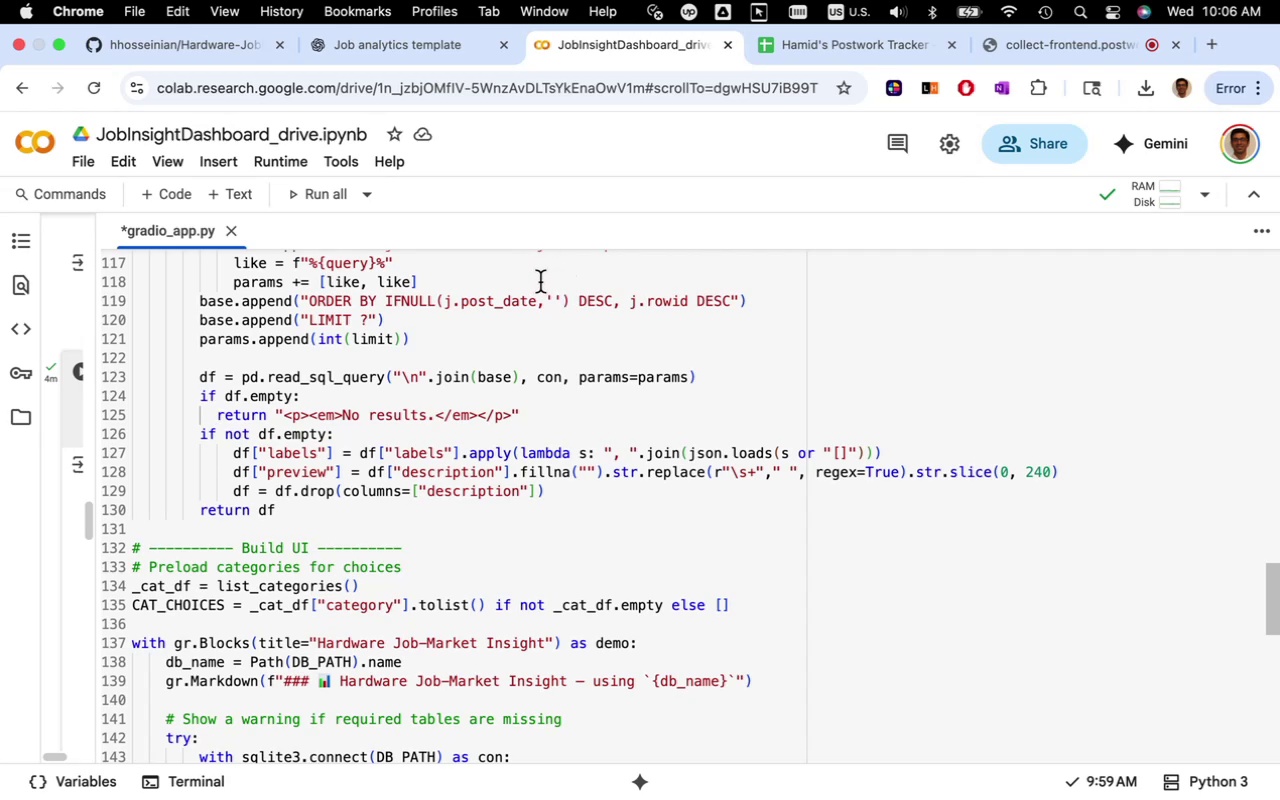 
wait(6.28)
 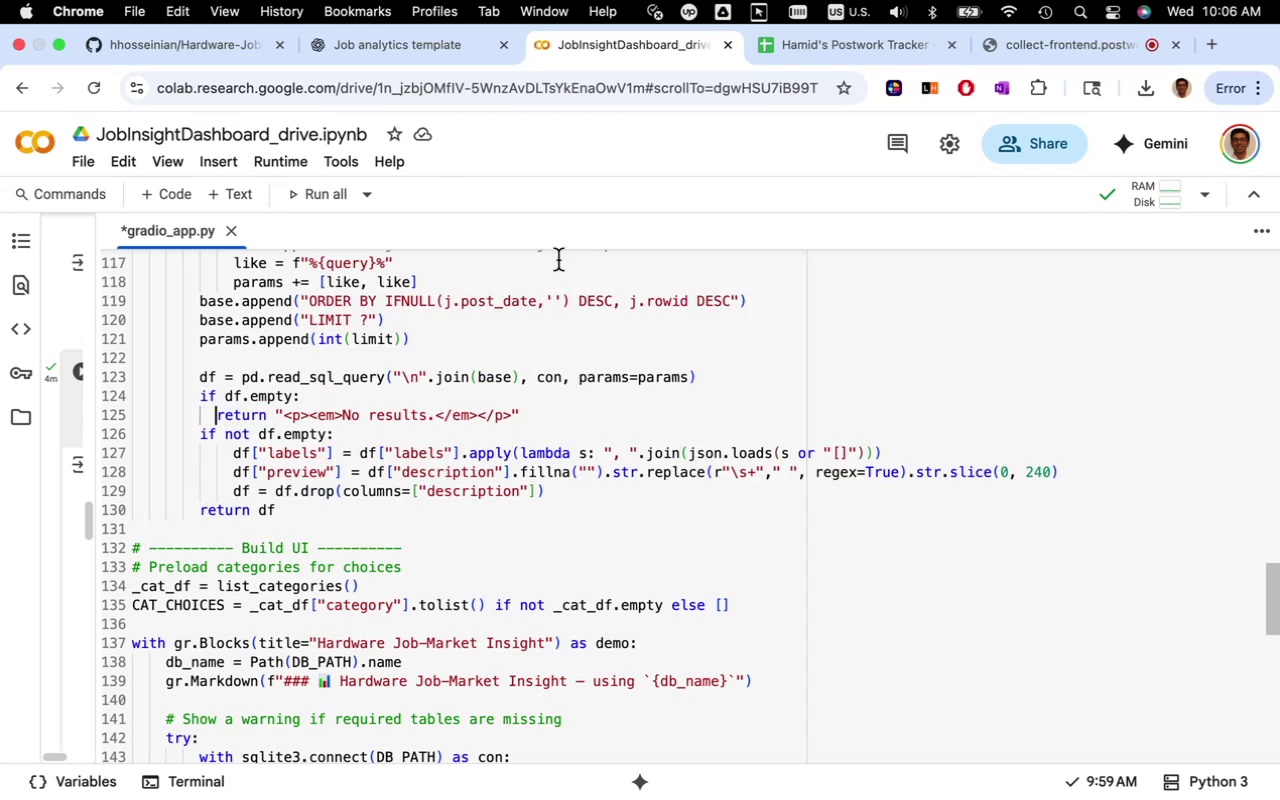 
left_click([454, 43])
 